 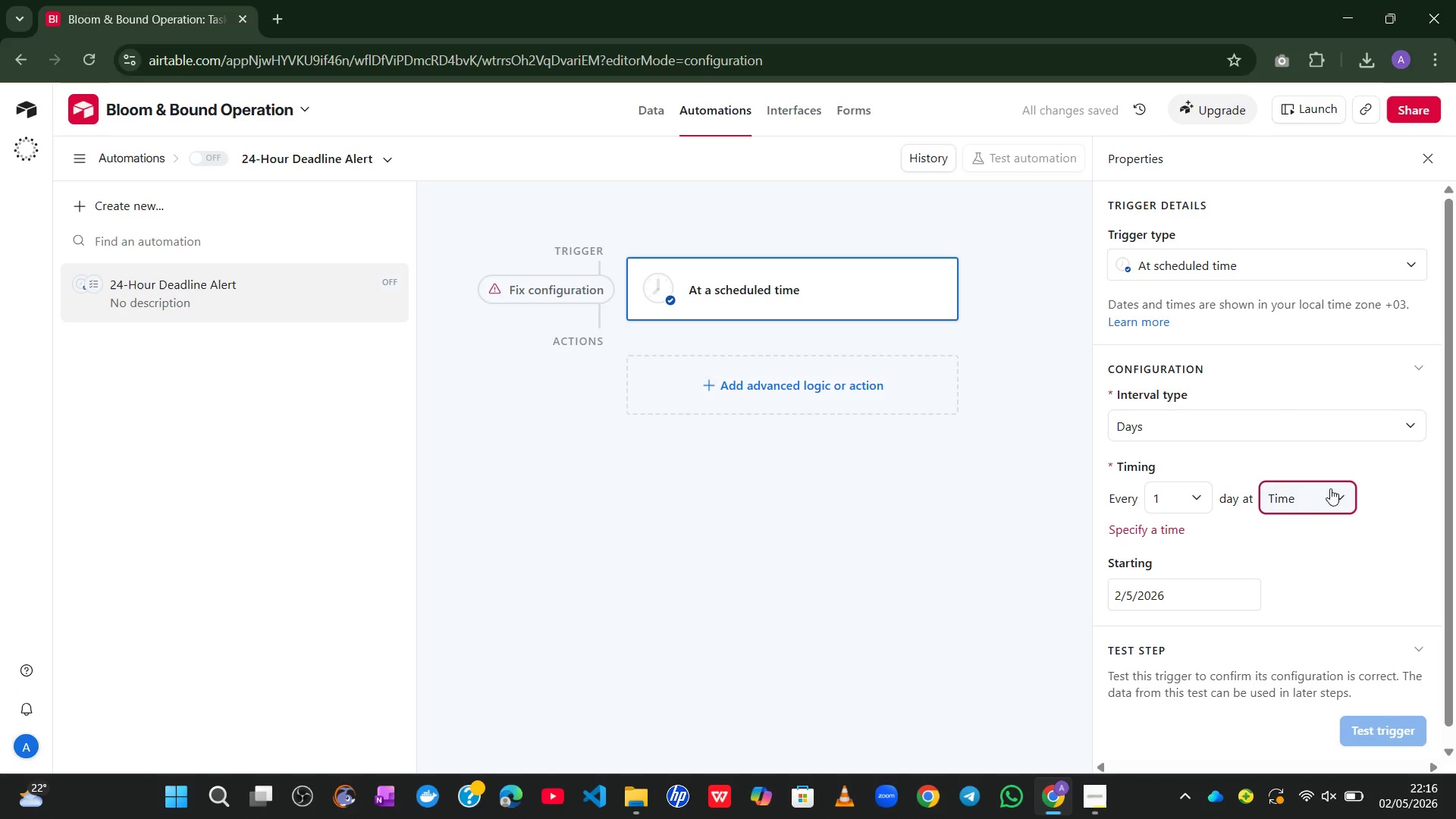 
left_click([1336, 488])
 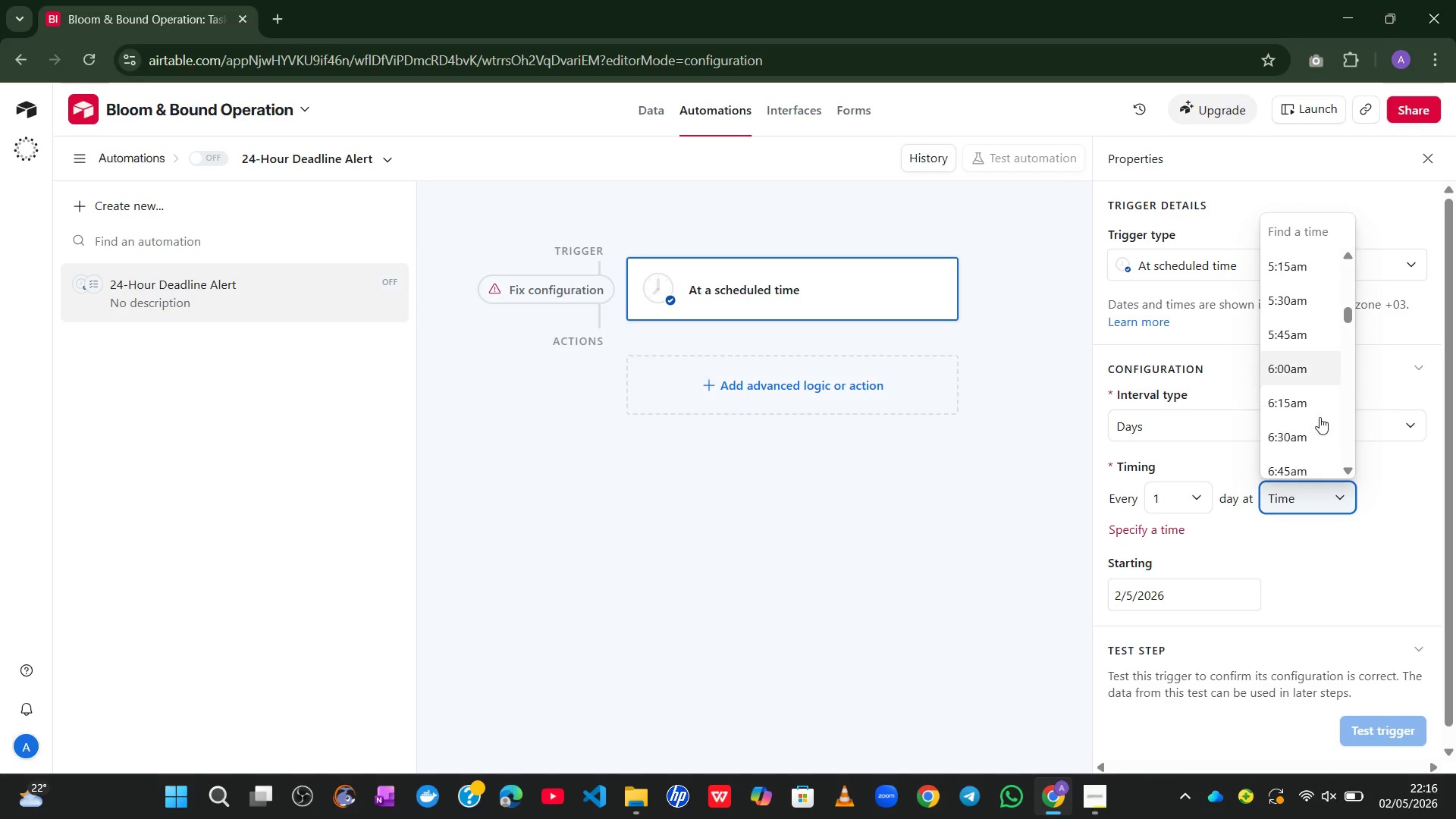 
wait(7.03)
 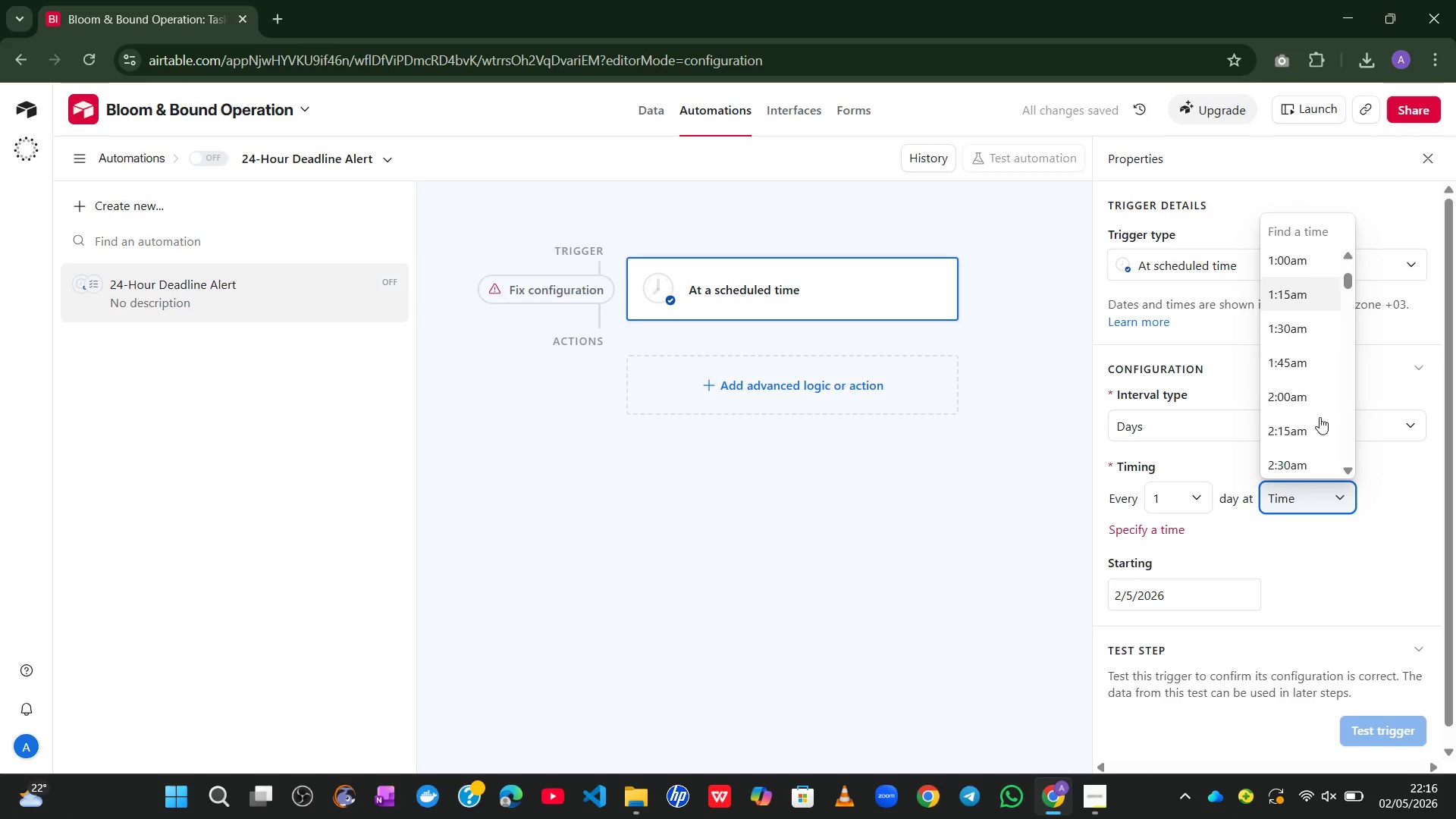 
left_click([1297, 400])
 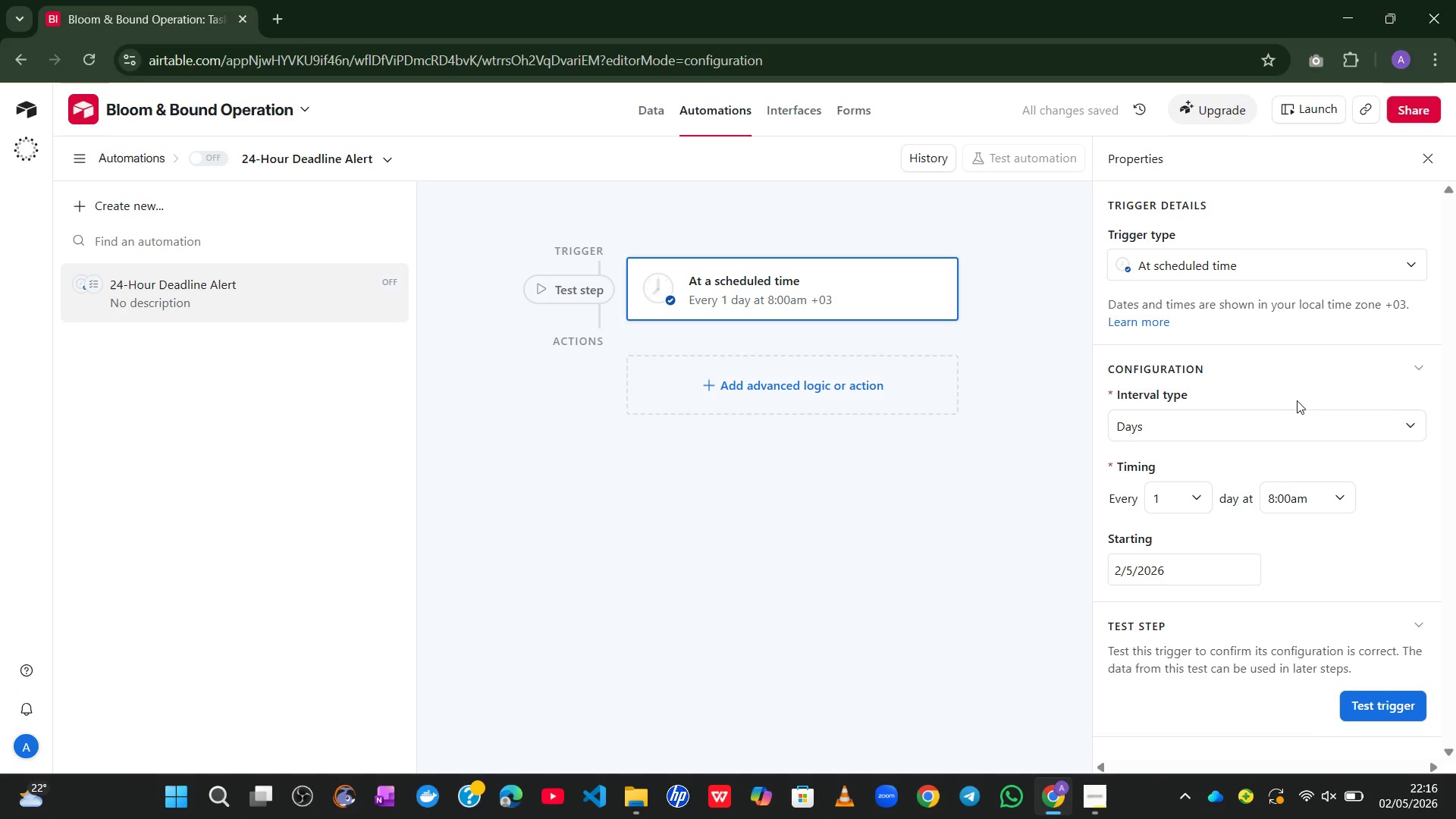 
wait(6.81)
 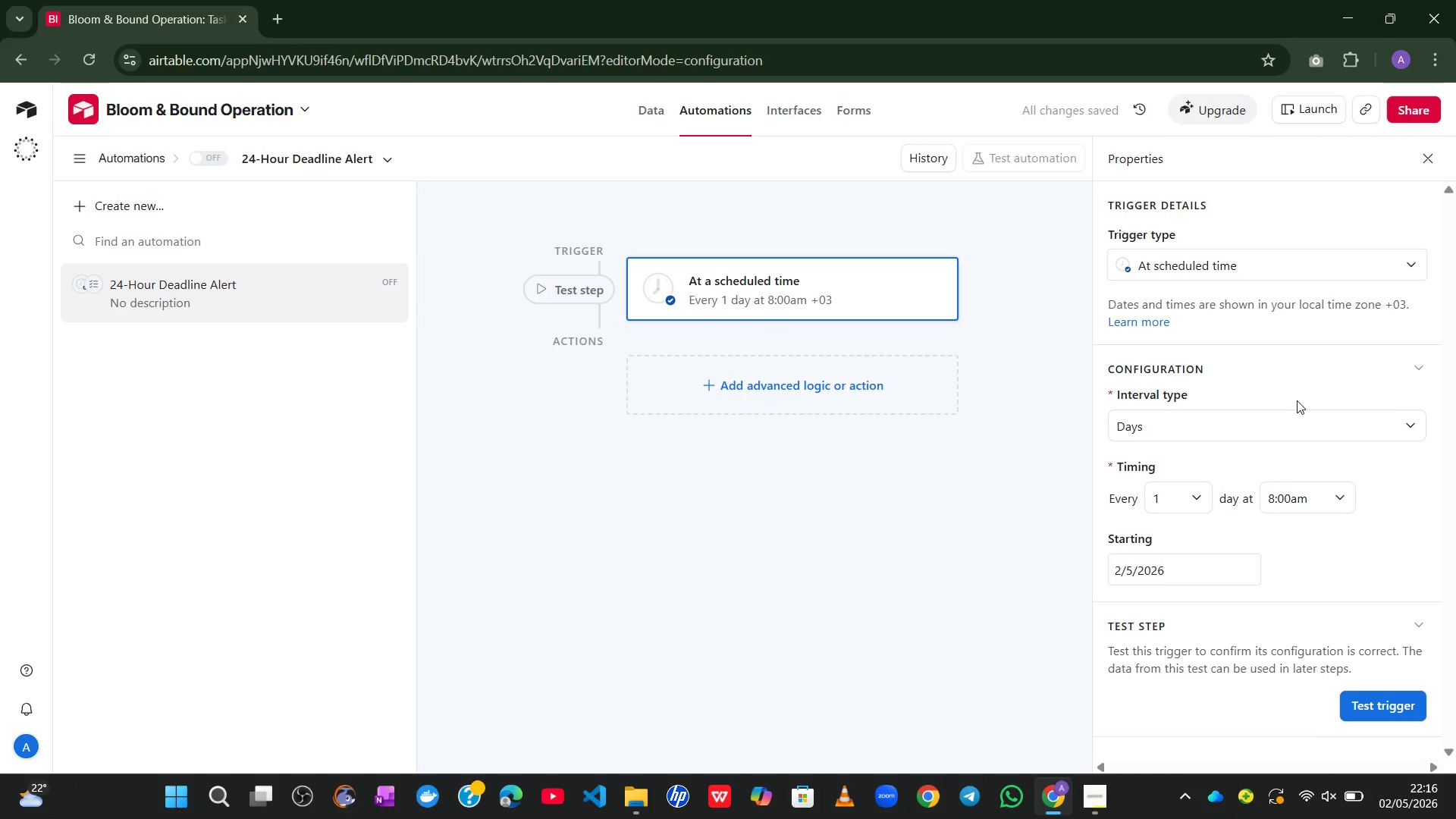 
left_click([1209, 487])
 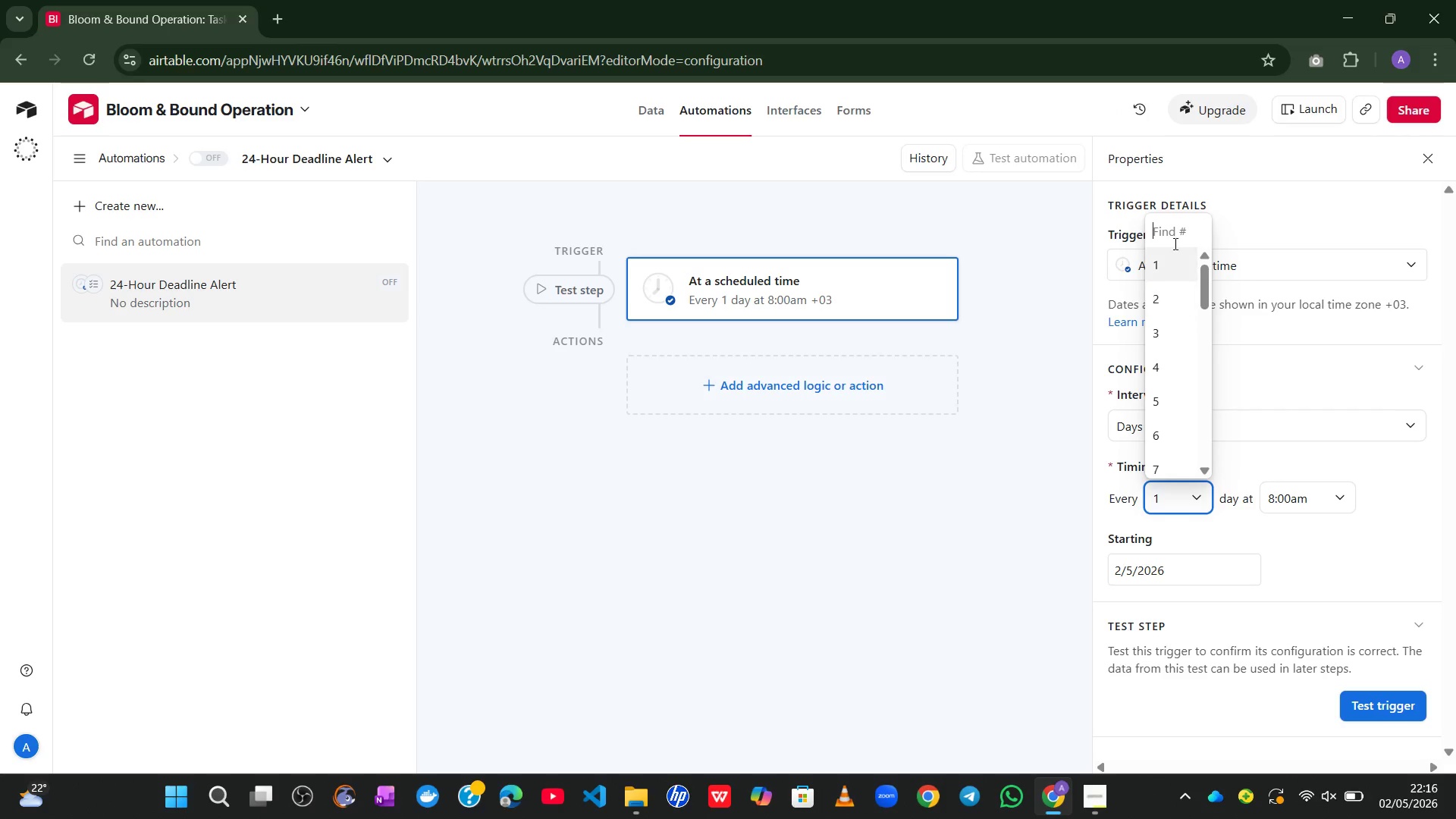 
left_click([1173, 231])
 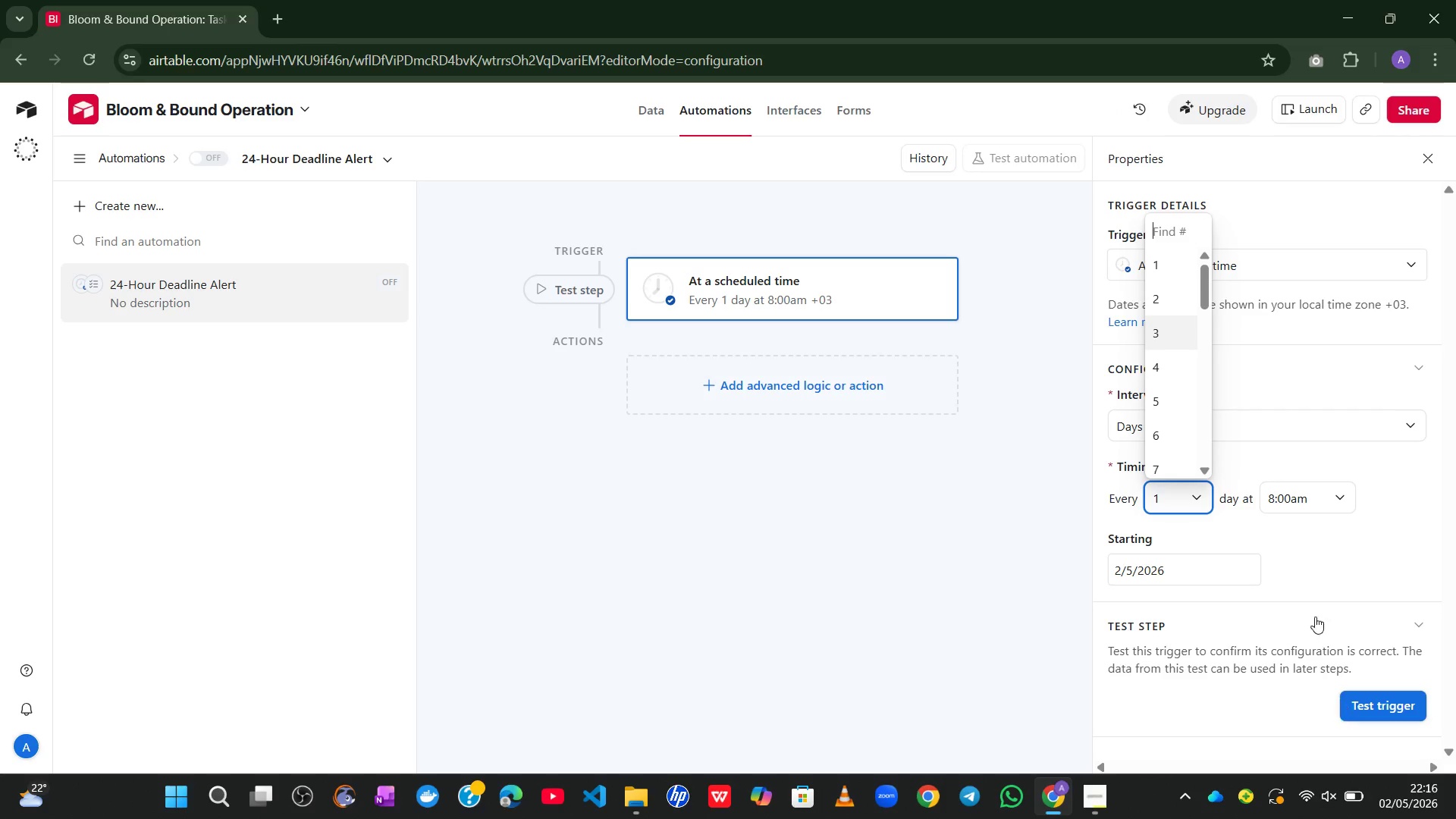 
left_click([1318, 564])
 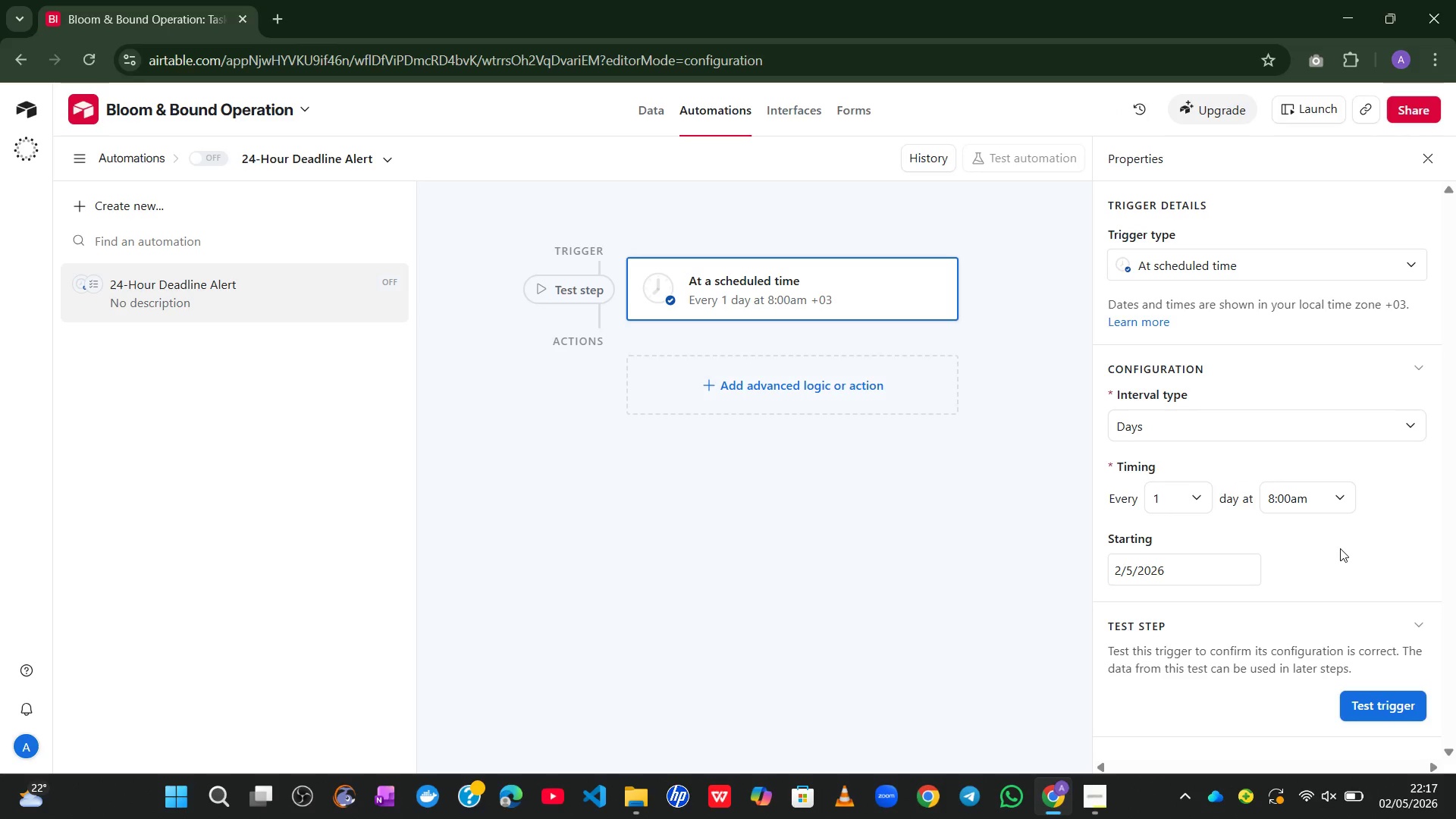 
wait(9.14)
 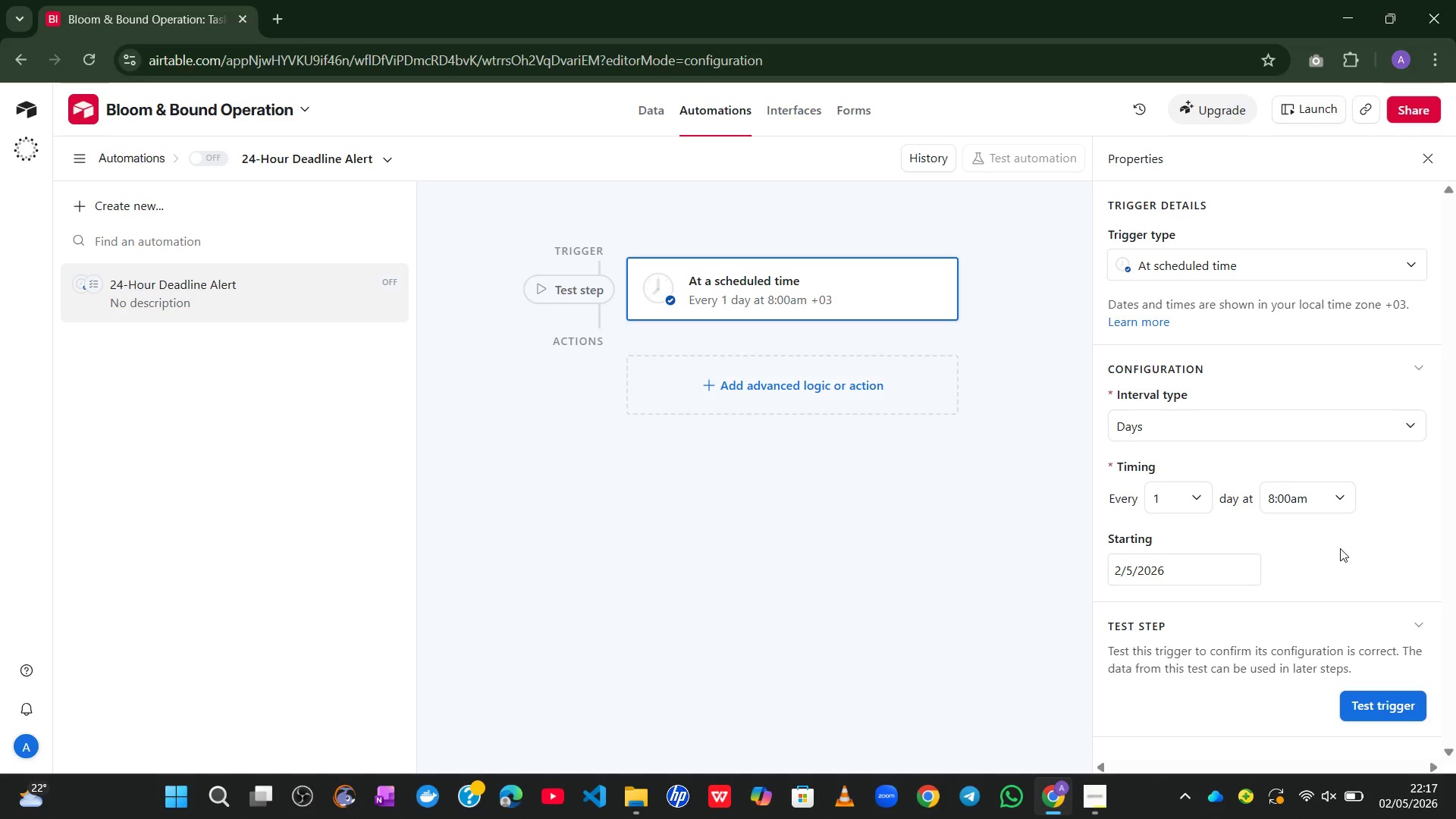 
left_click([830, 393])
 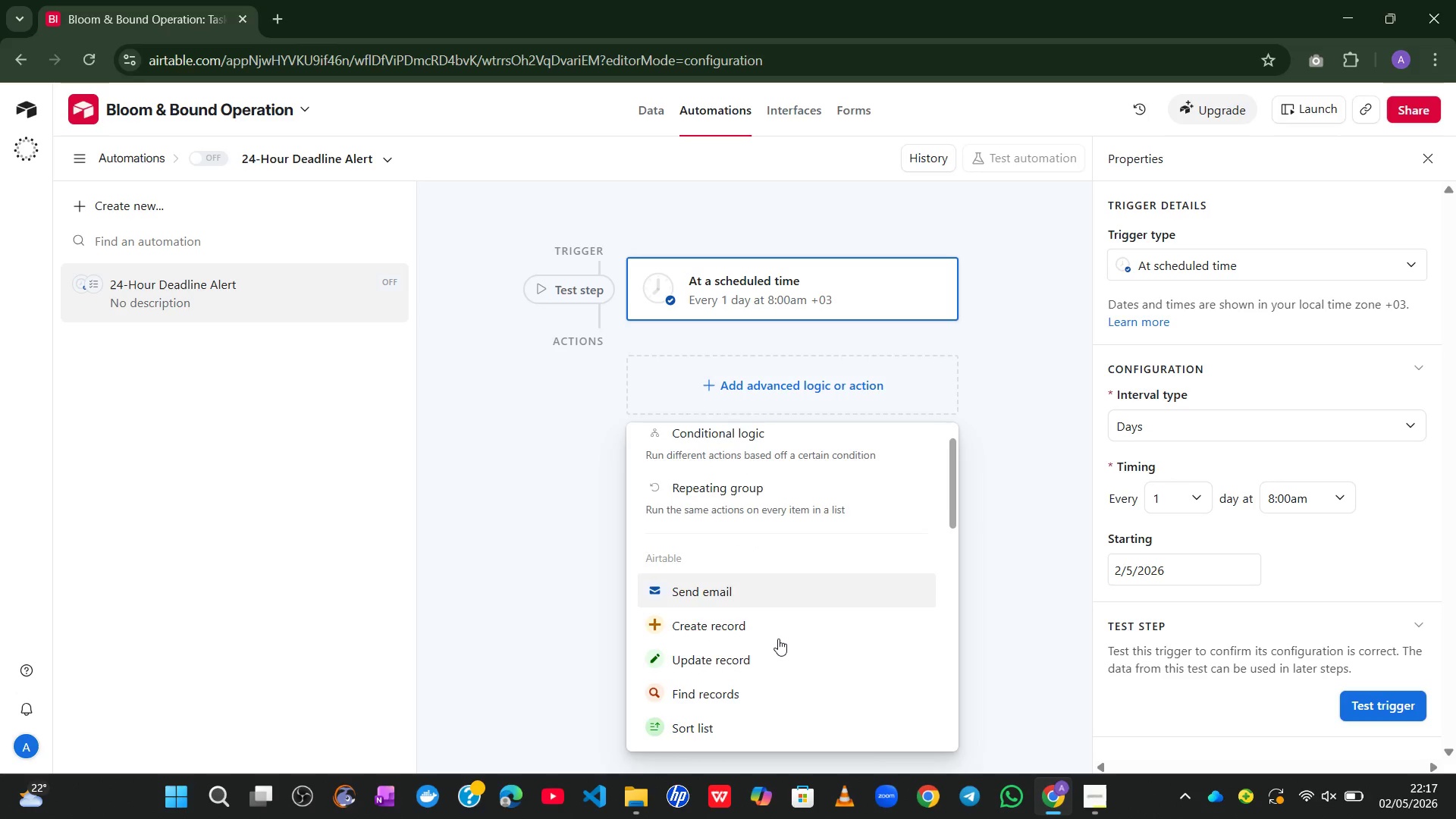 
left_click([704, 680])
 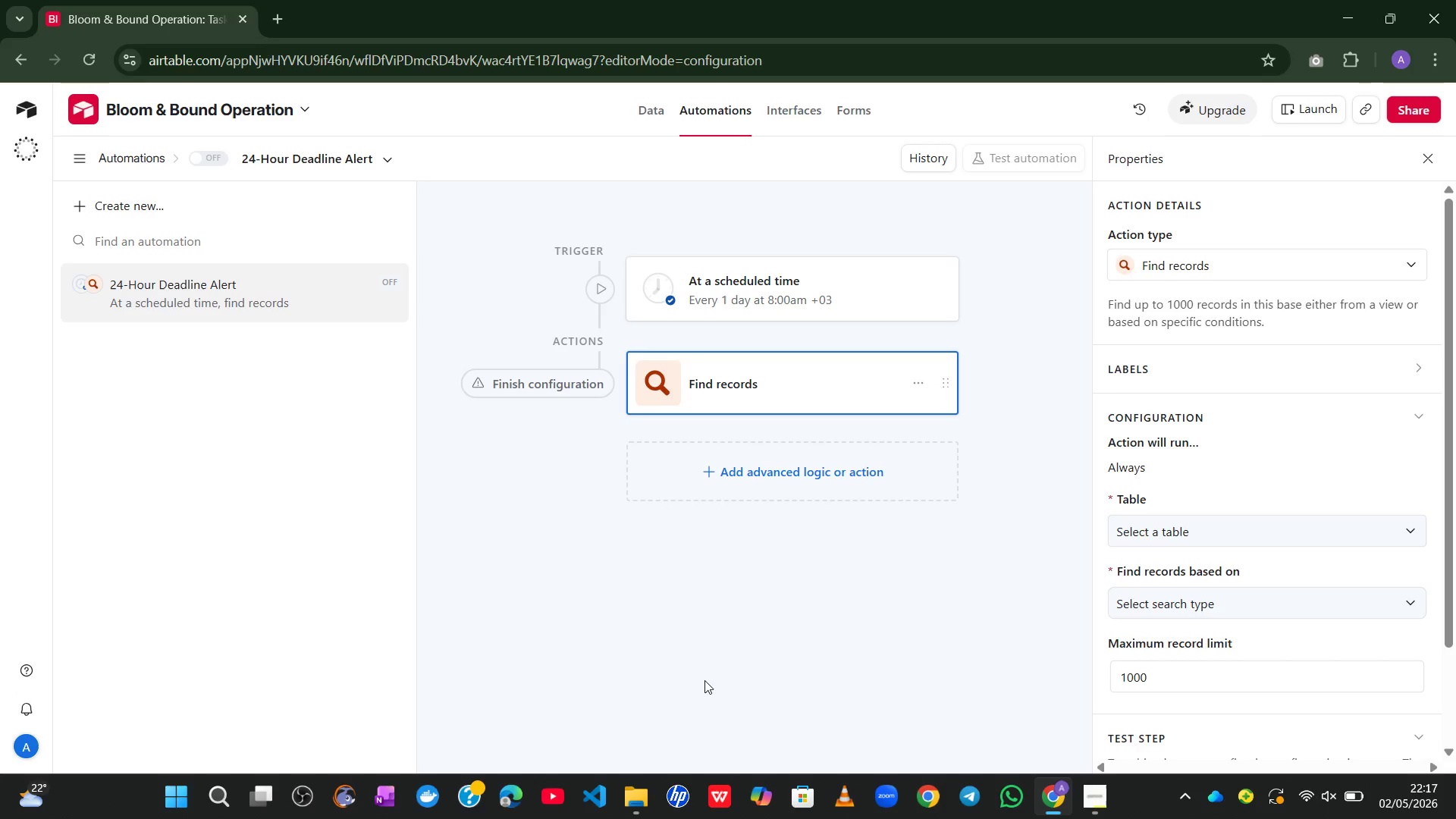 
wait(18.58)
 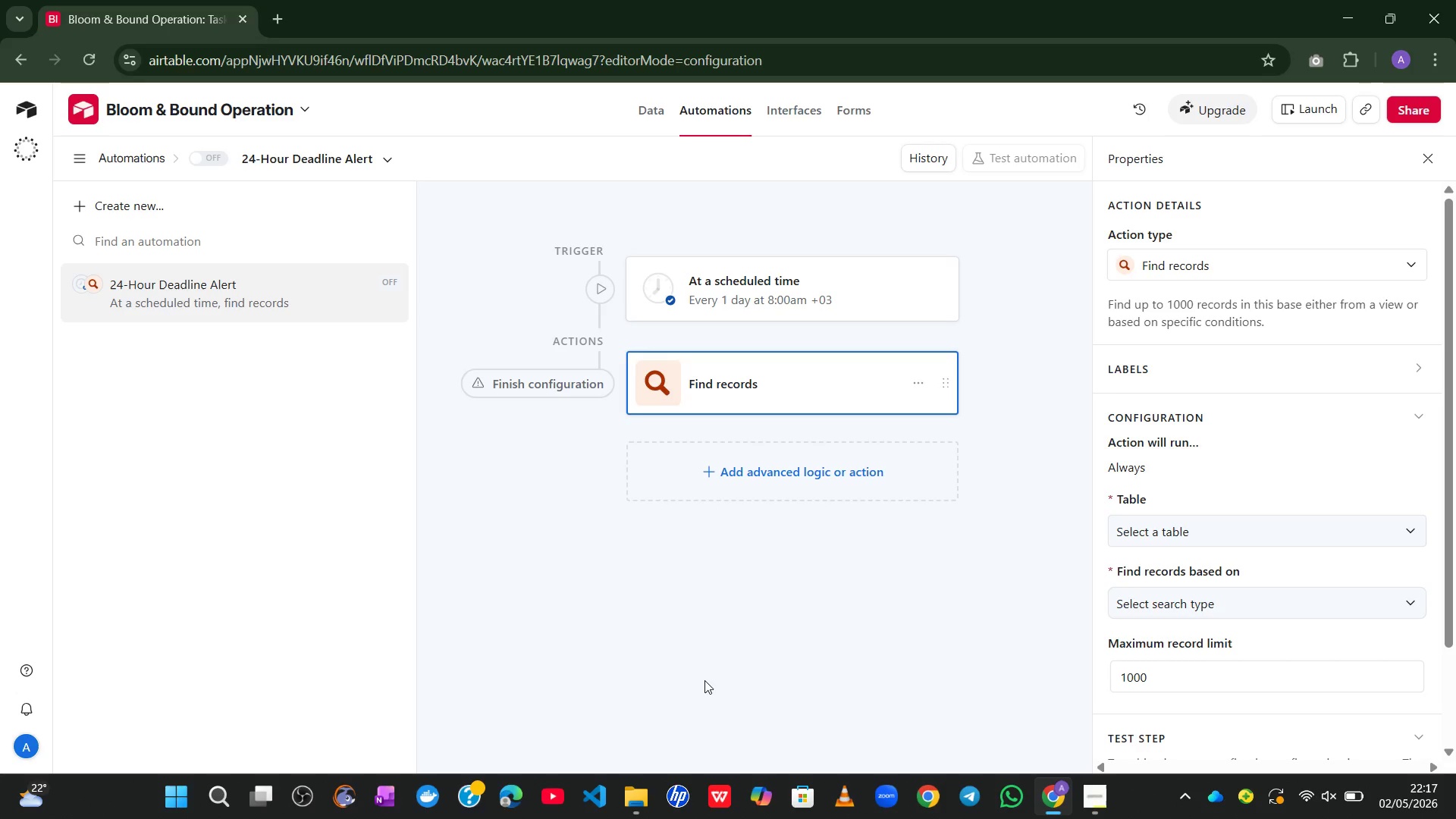 
left_click([1211, 539])
 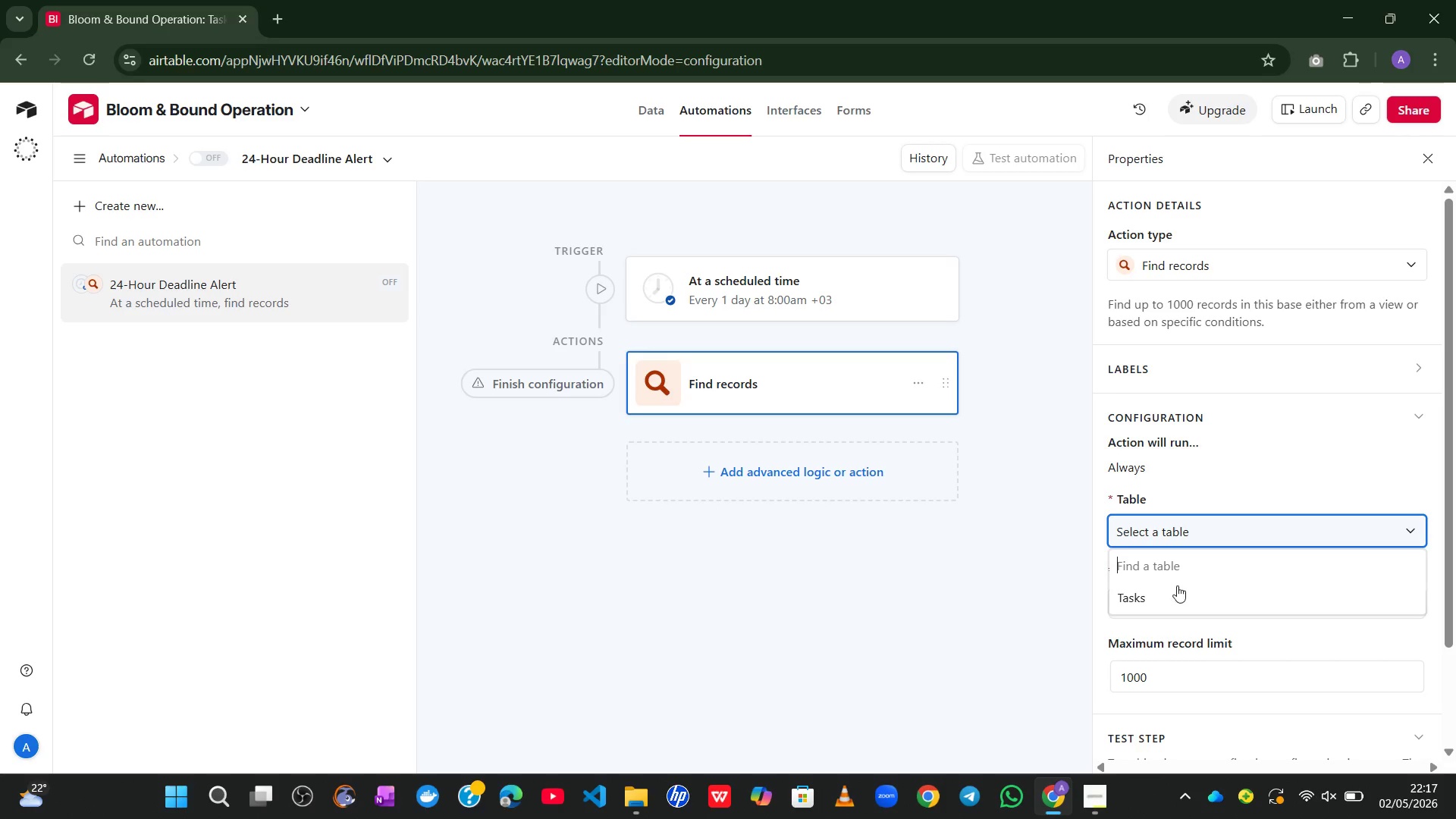 
left_click([1168, 599])
 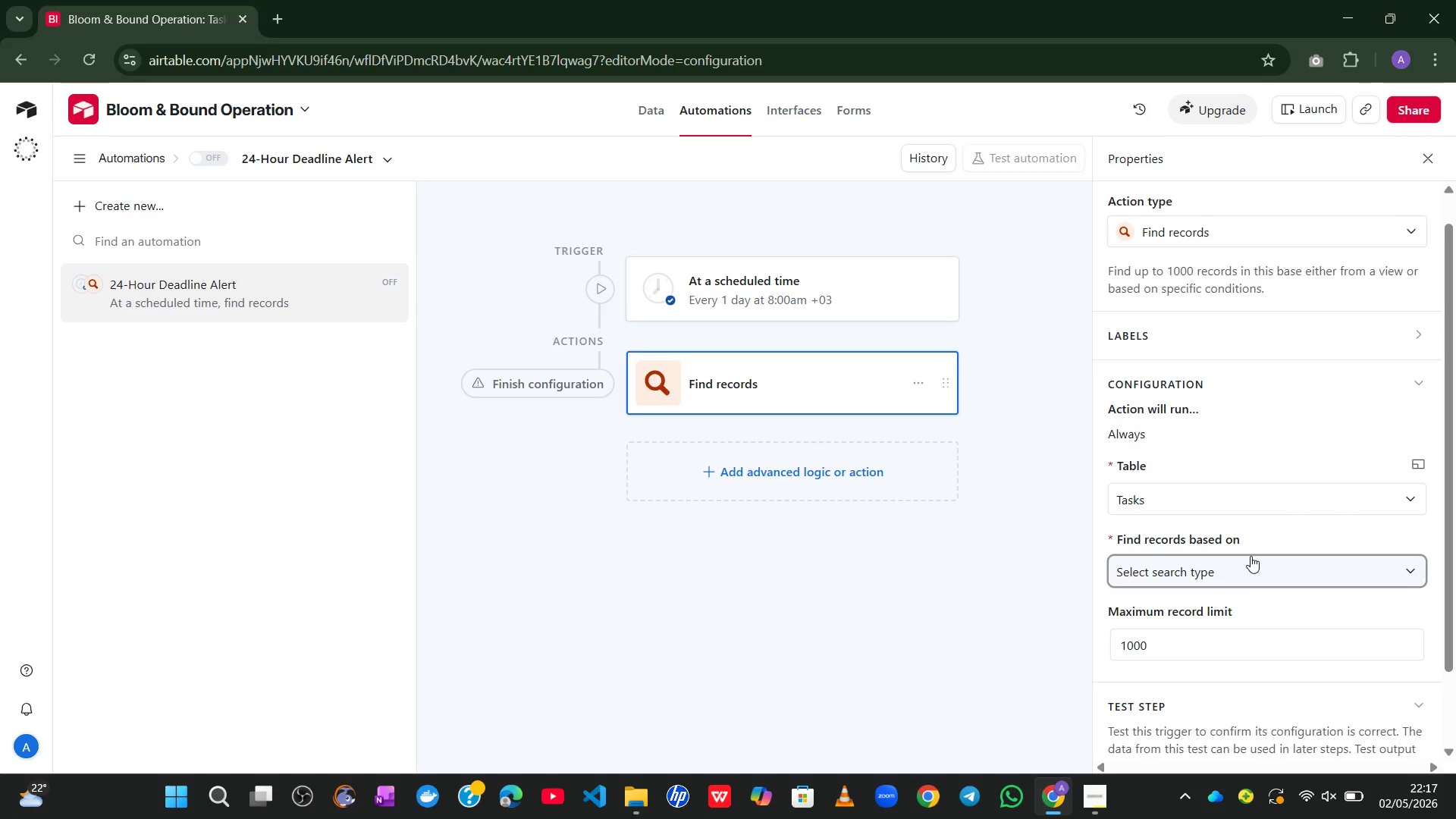 
wait(15.92)
 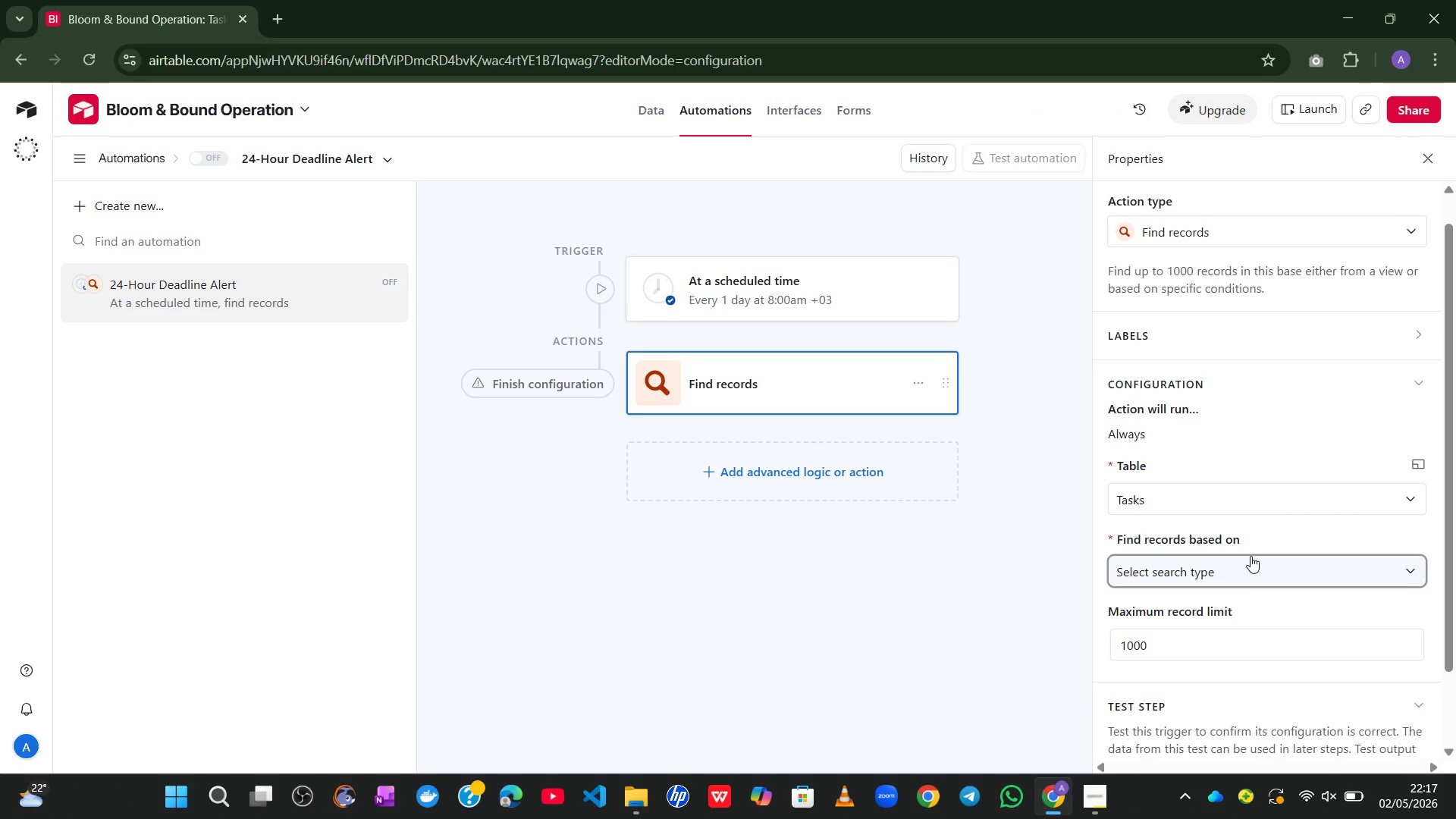 
left_click([1385, 567])
 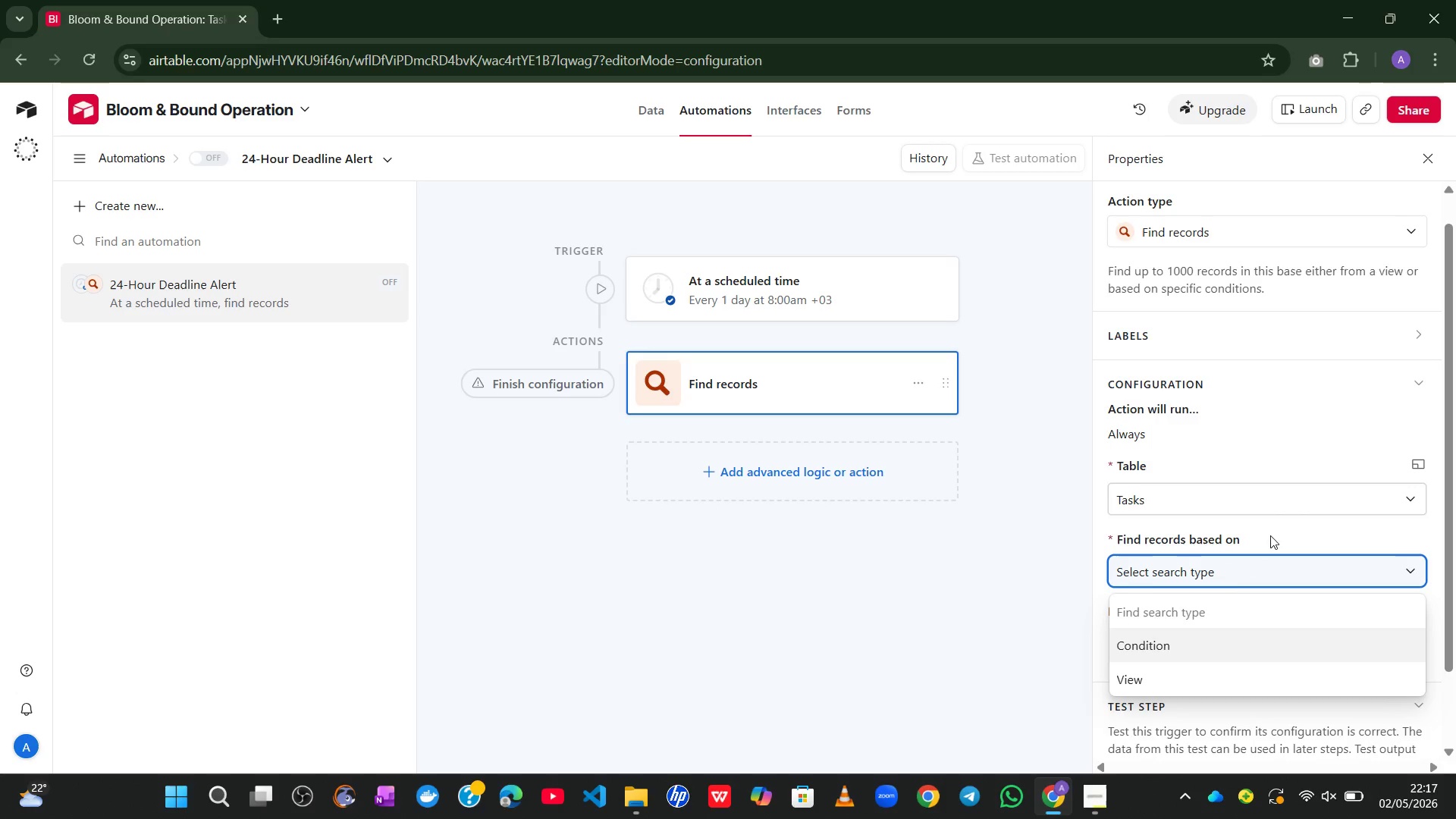 
left_click([1188, 644])
 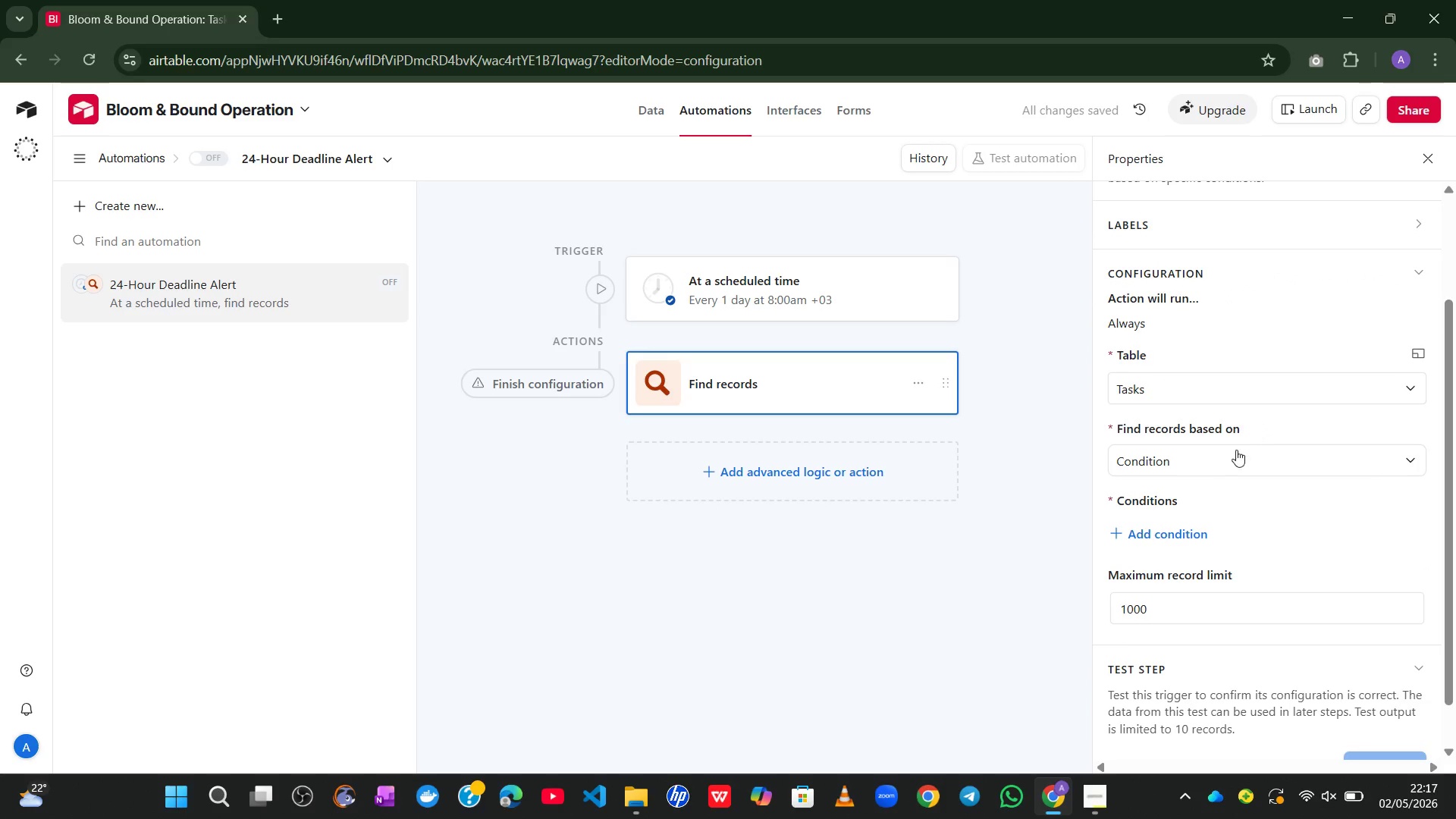 
left_click([1169, 521])
 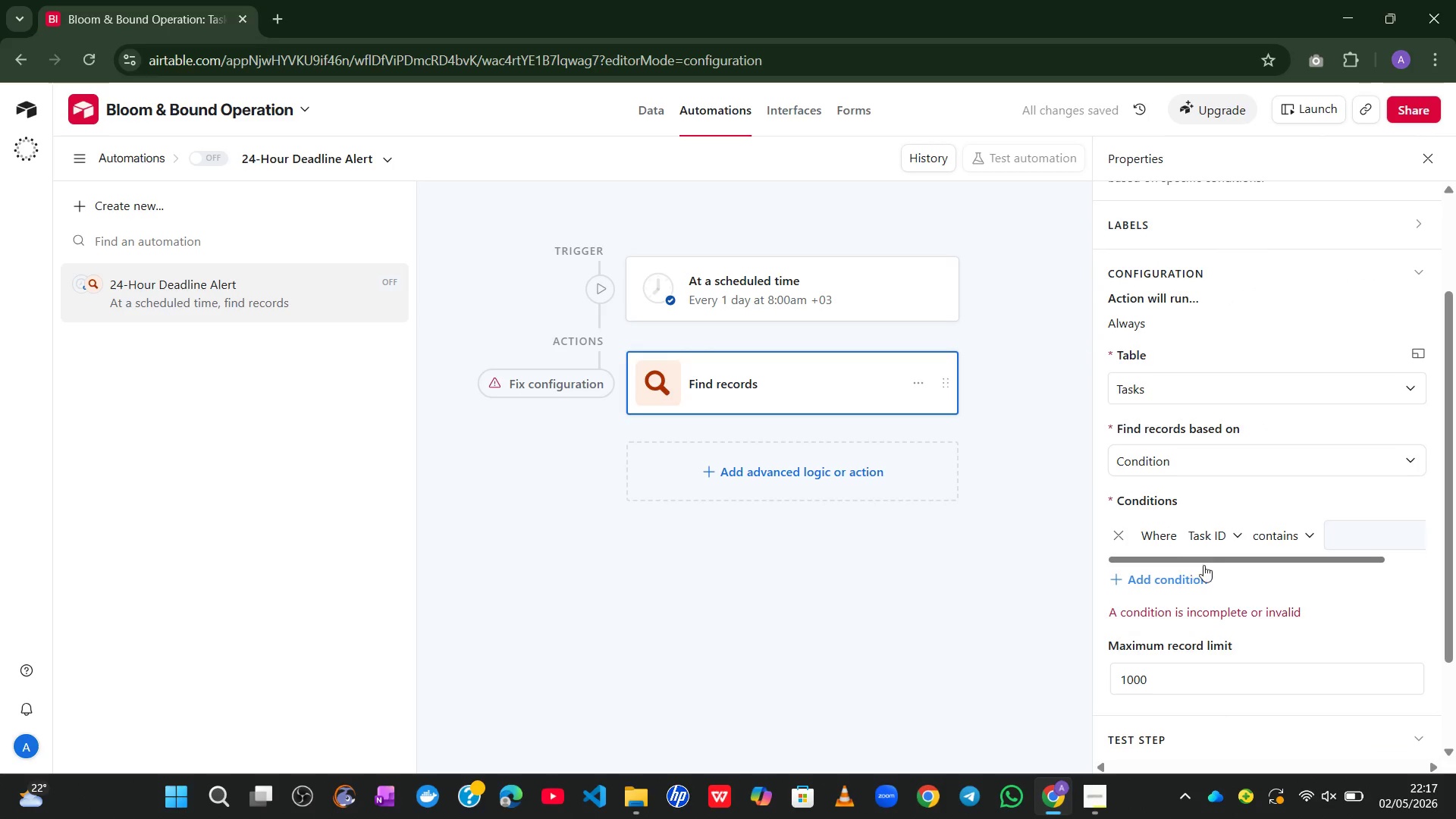 
left_click([1233, 535])
 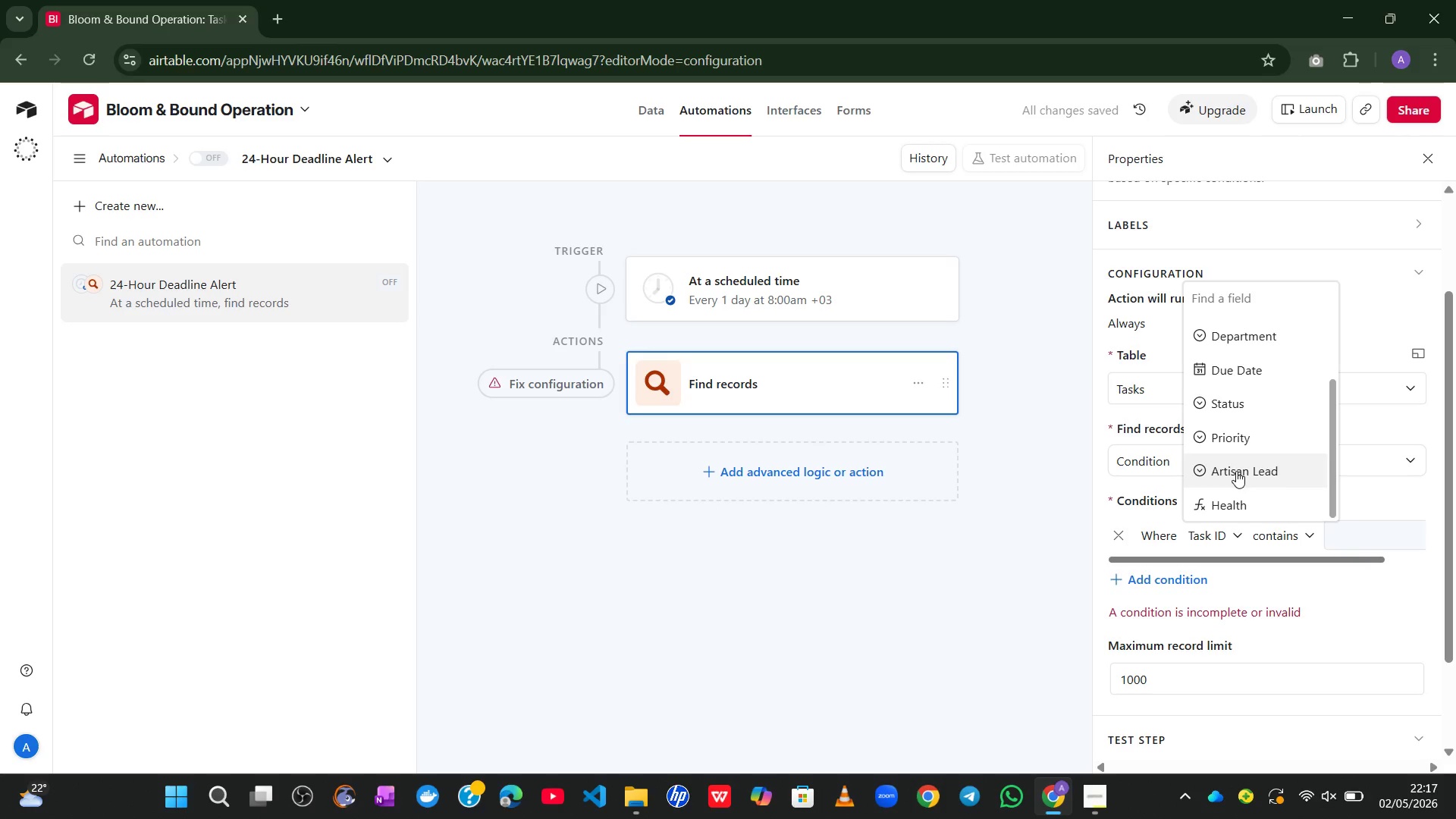 
wait(8.28)
 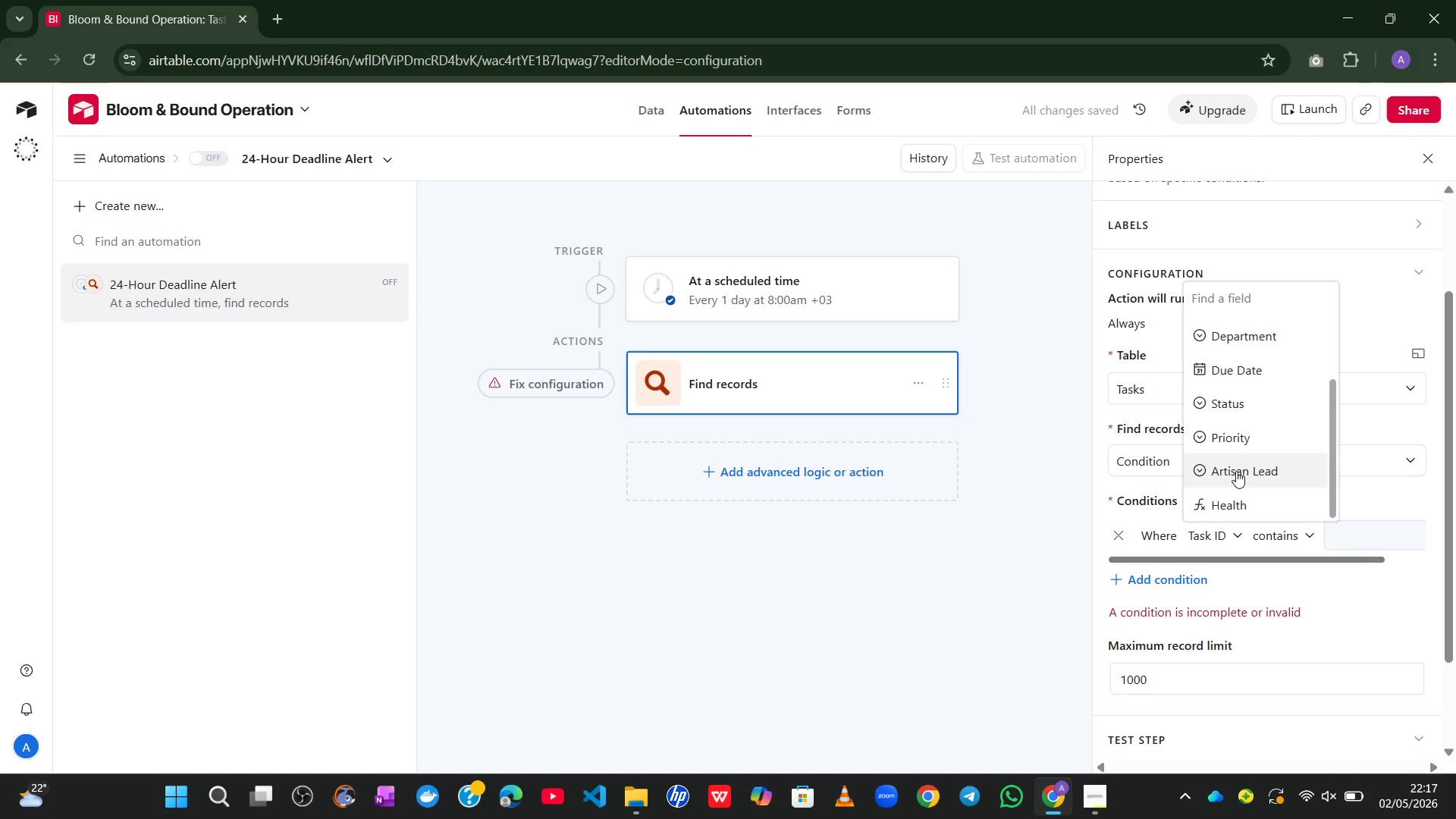 
left_click([1236, 396])
 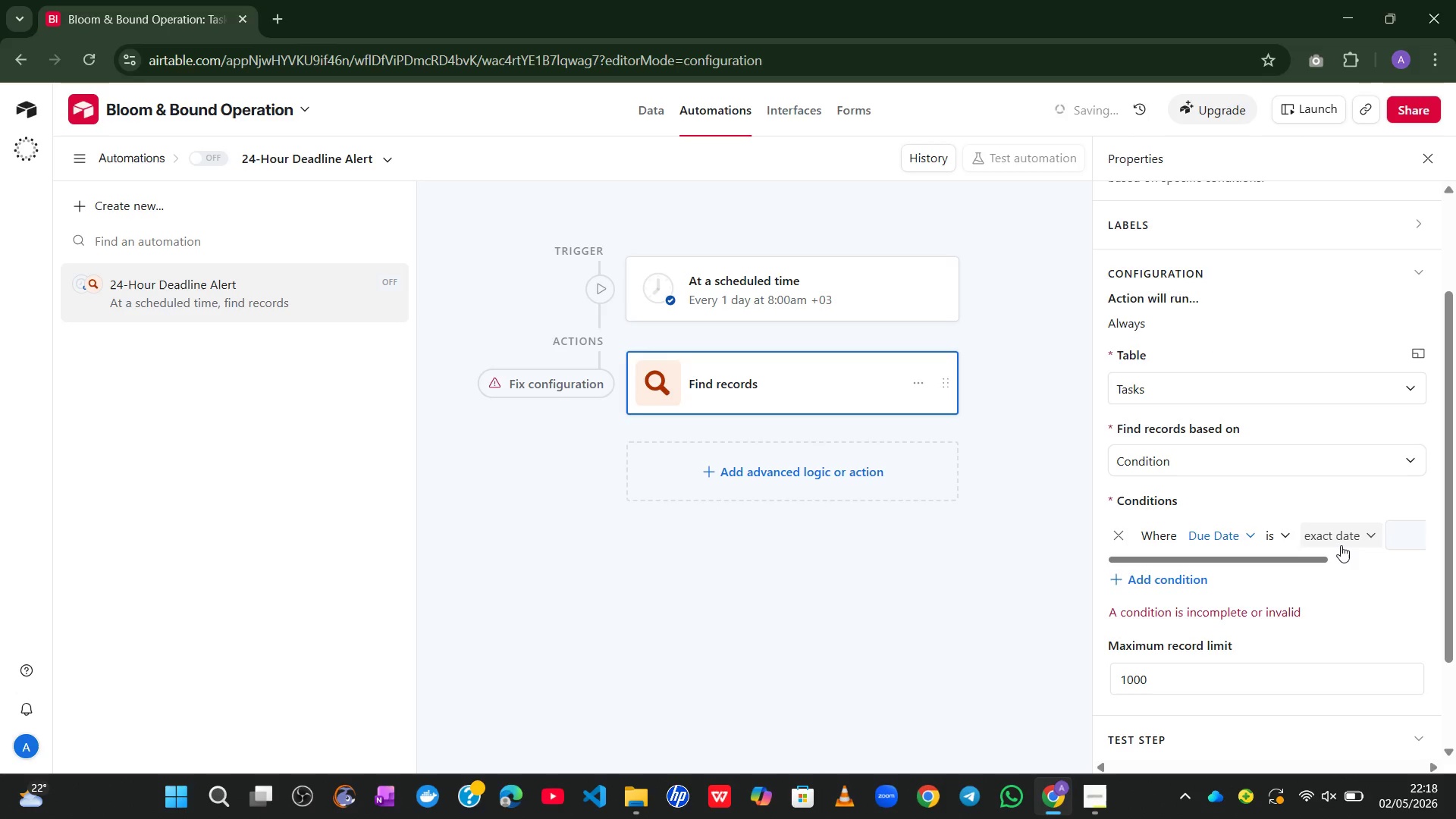 
left_click([1357, 532])
 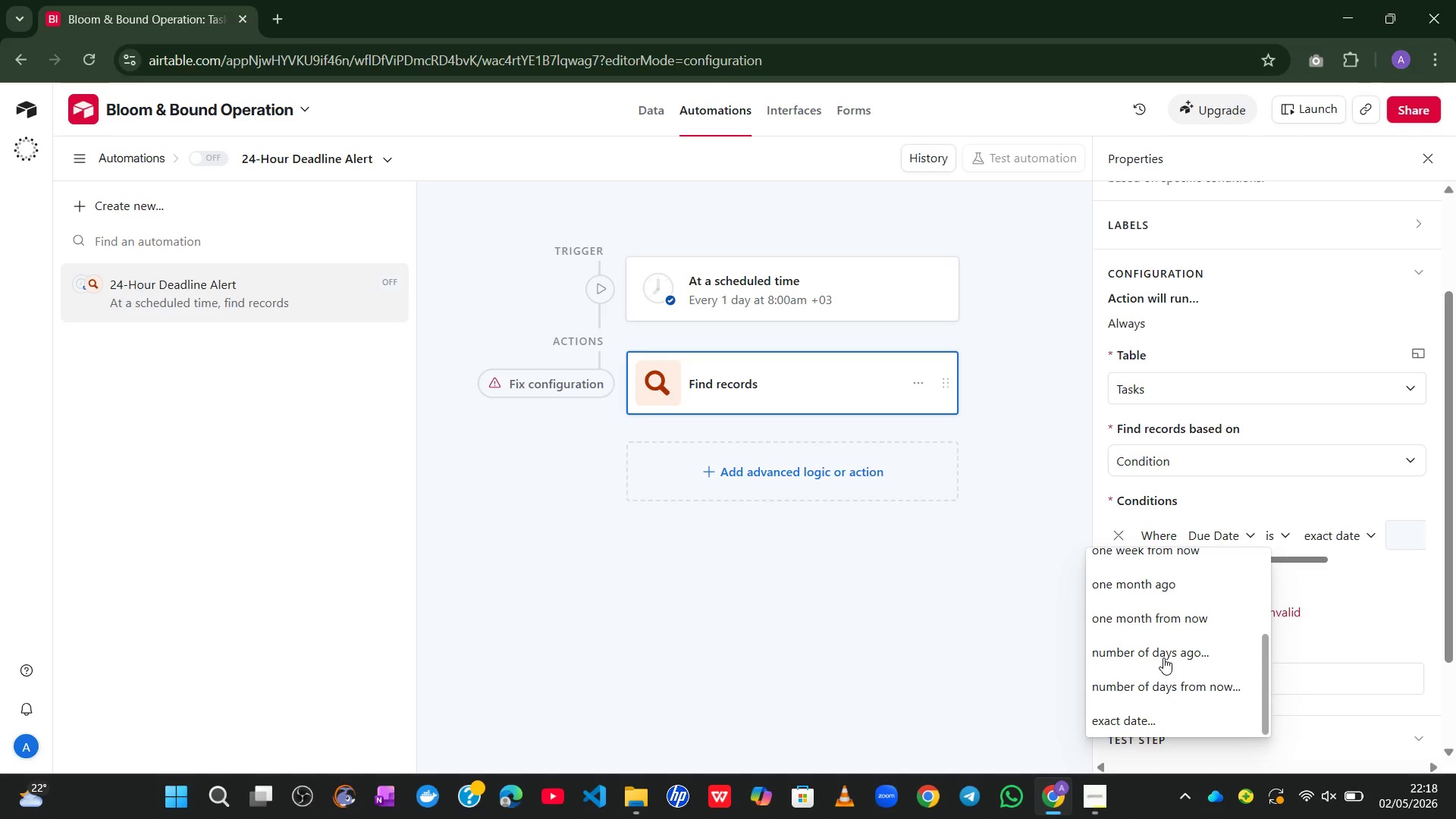 
wait(27.91)
 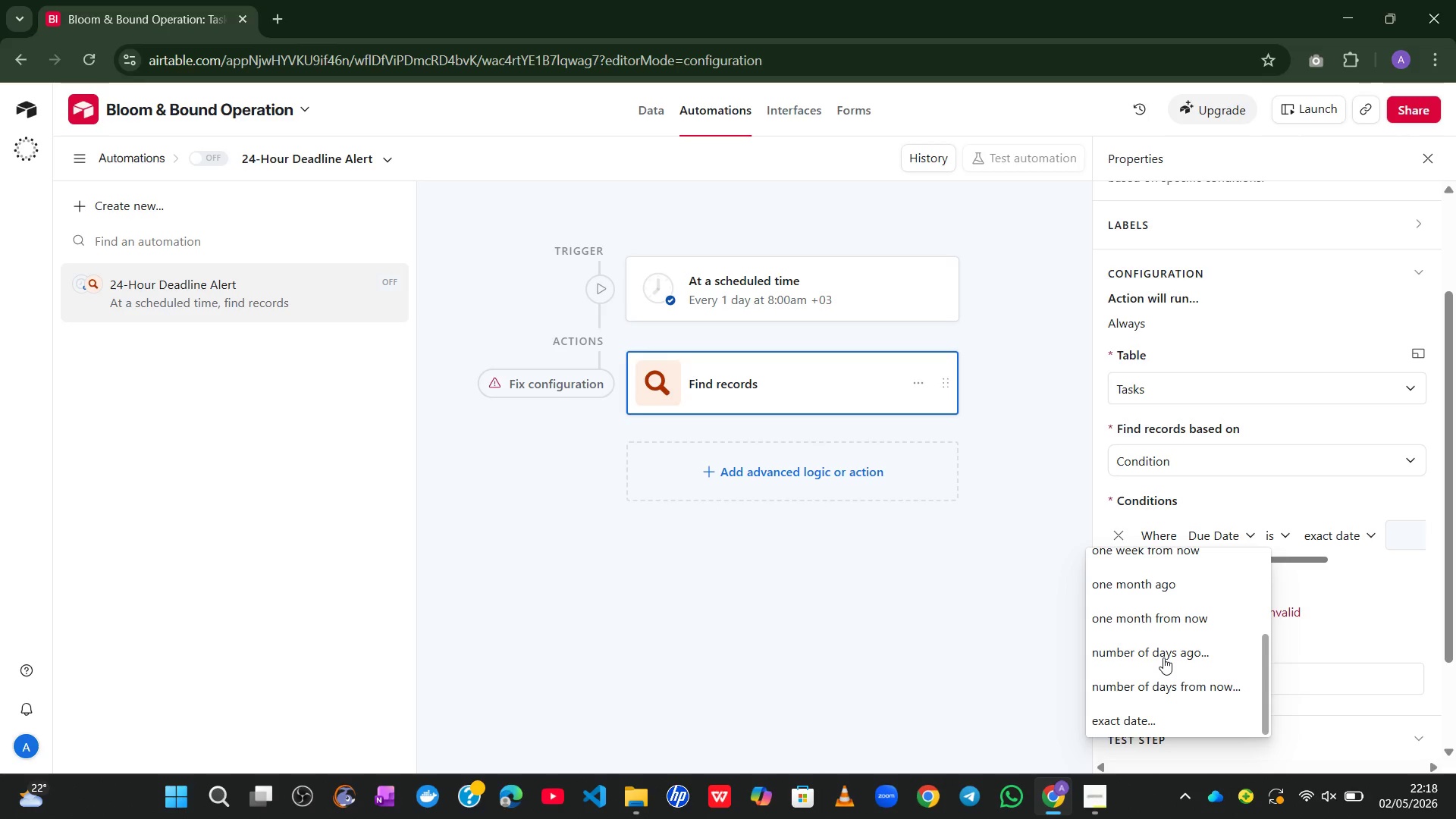 
left_click([1355, 584])
 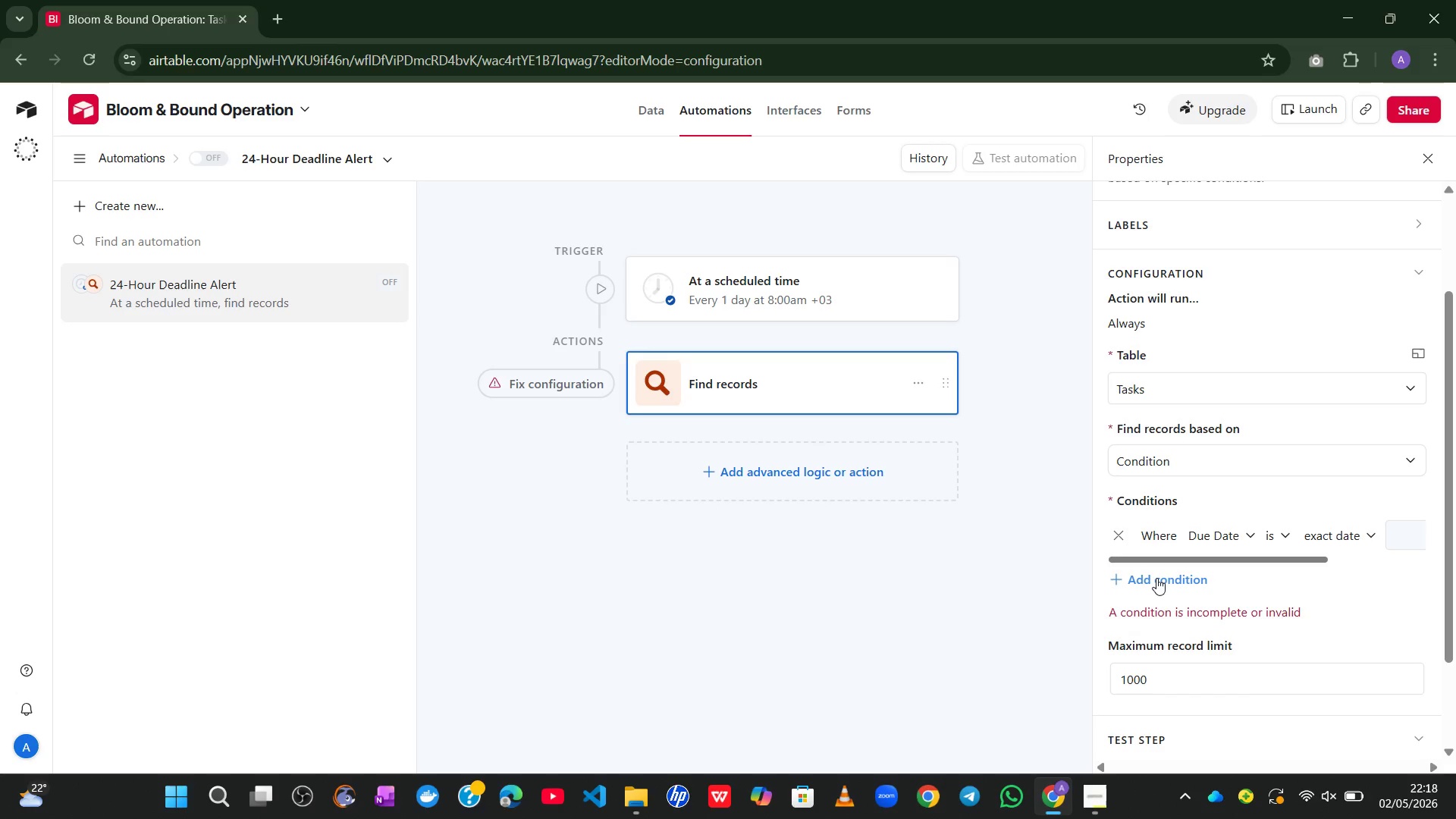 
left_click([1157, 577])
 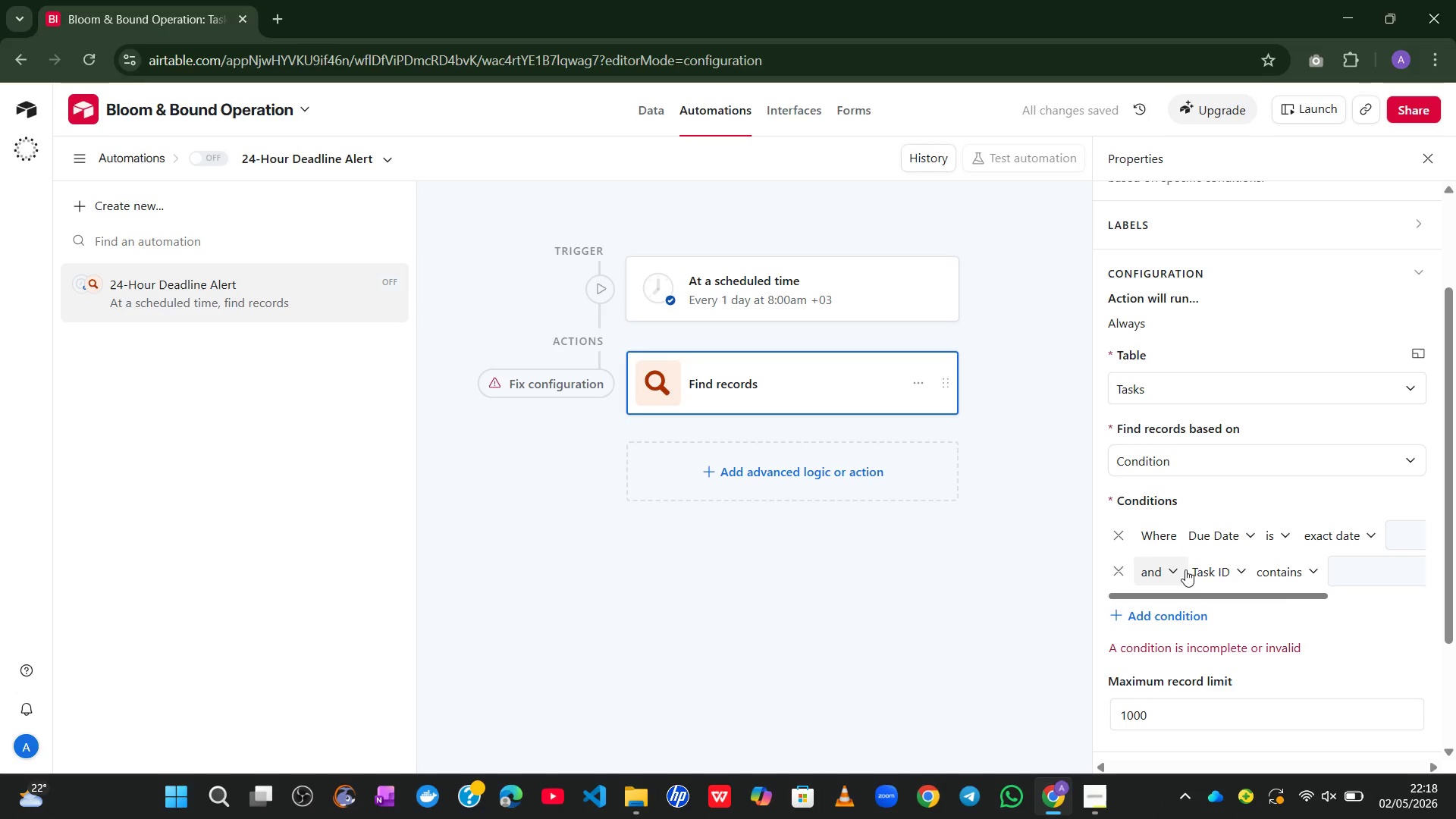 
wait(7.23)
 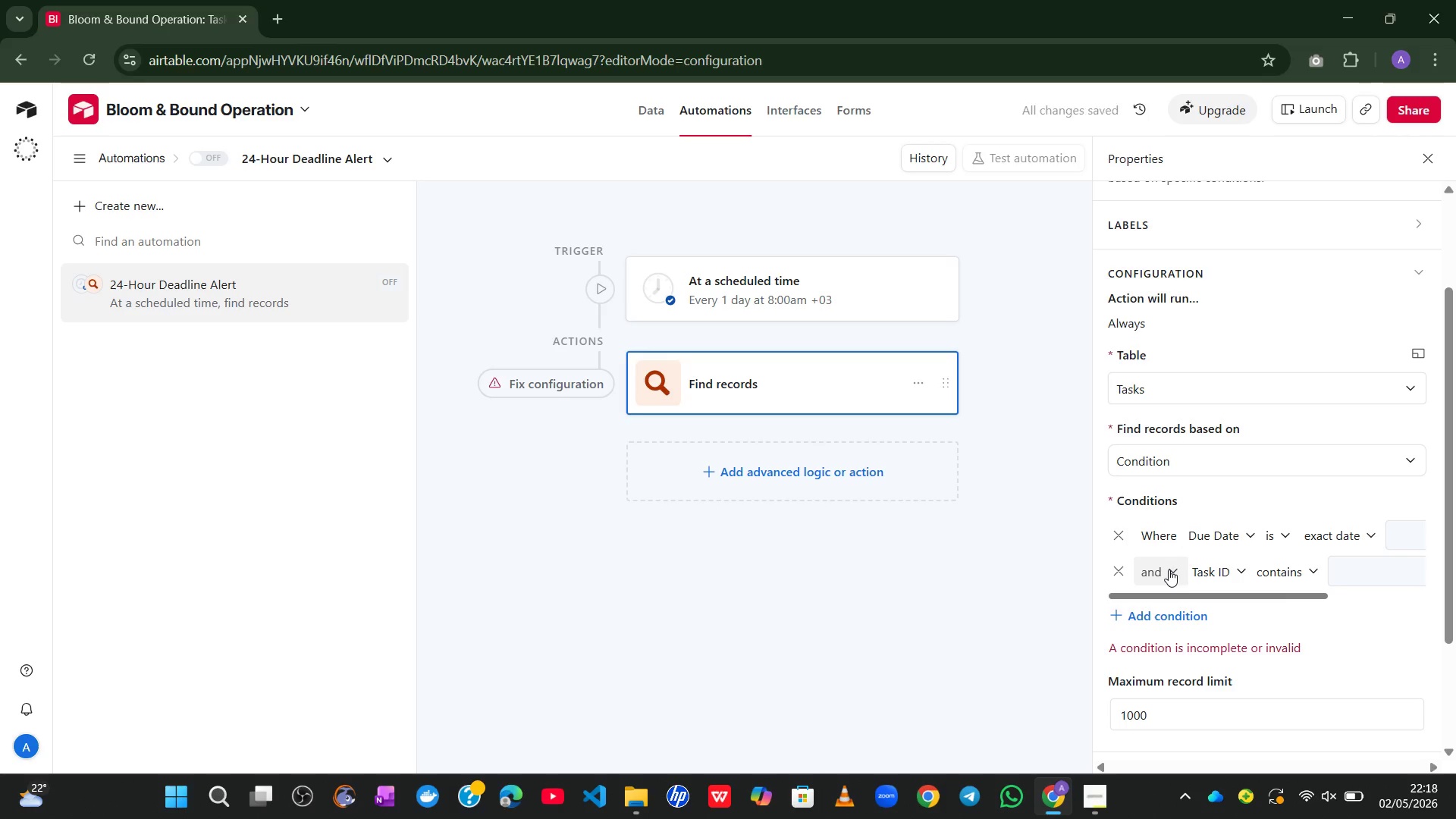 
left_click([1230, 566])
 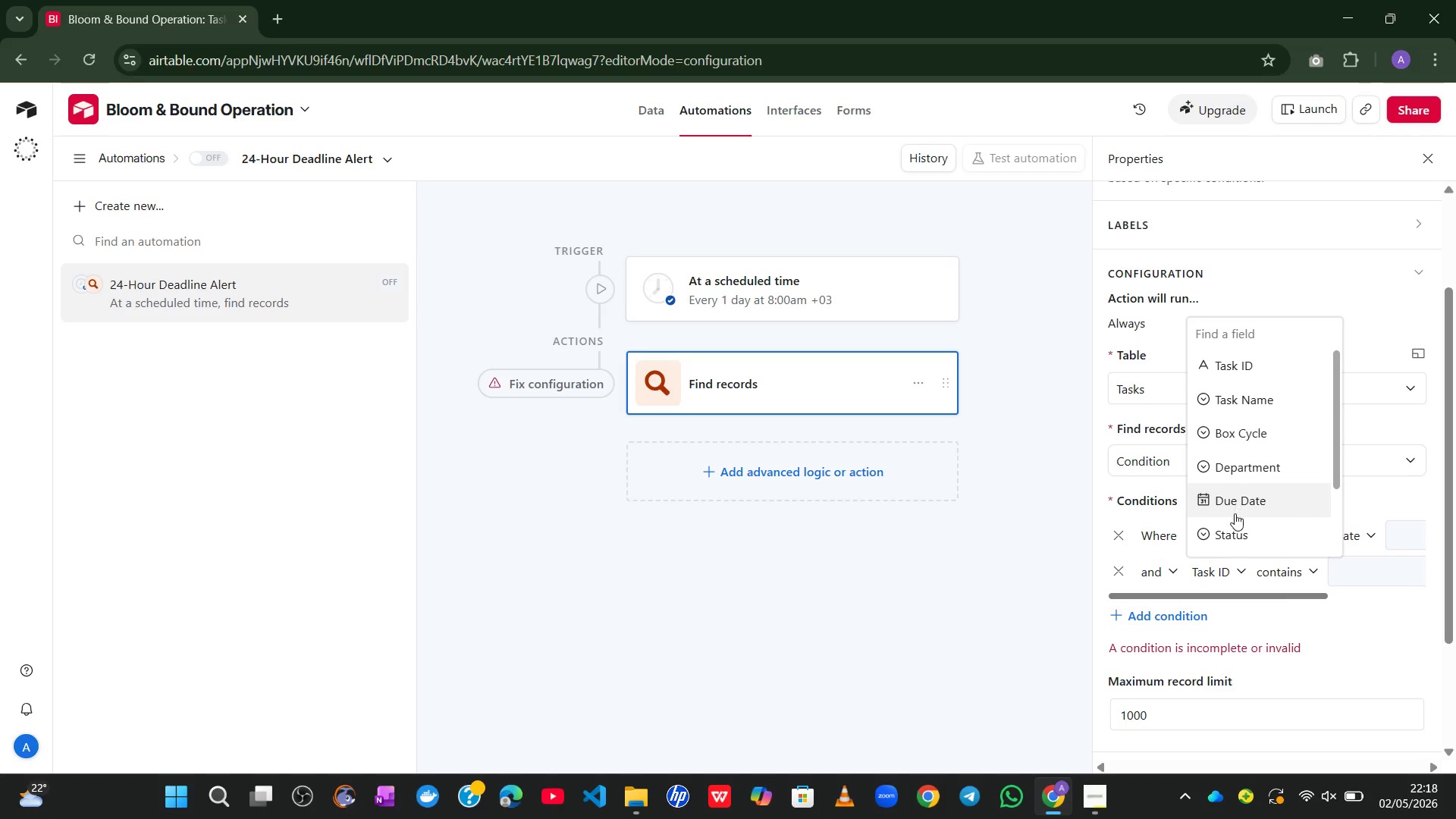 
left_click([1231, 526])
 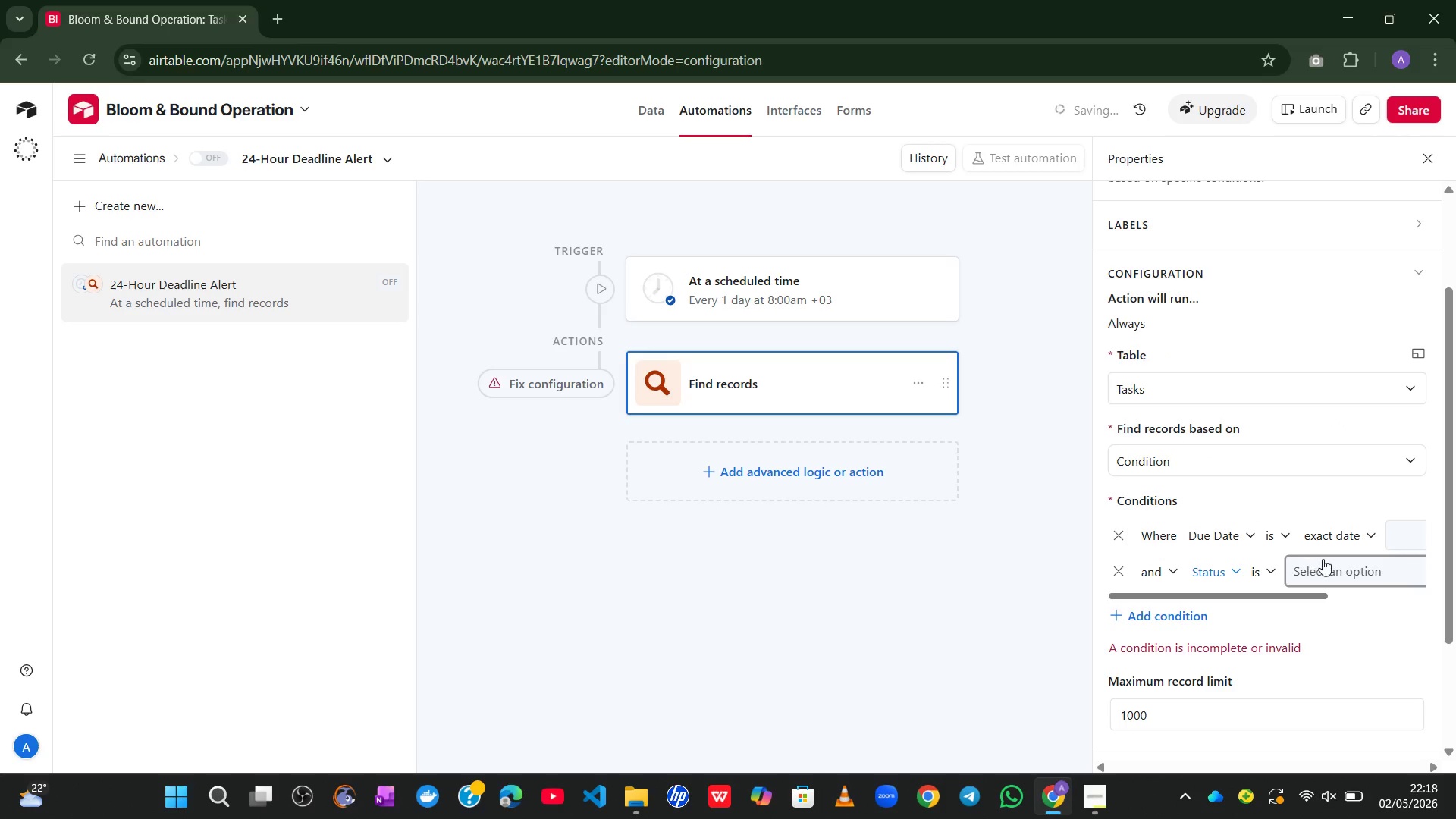 
left_click([1341, 561])
 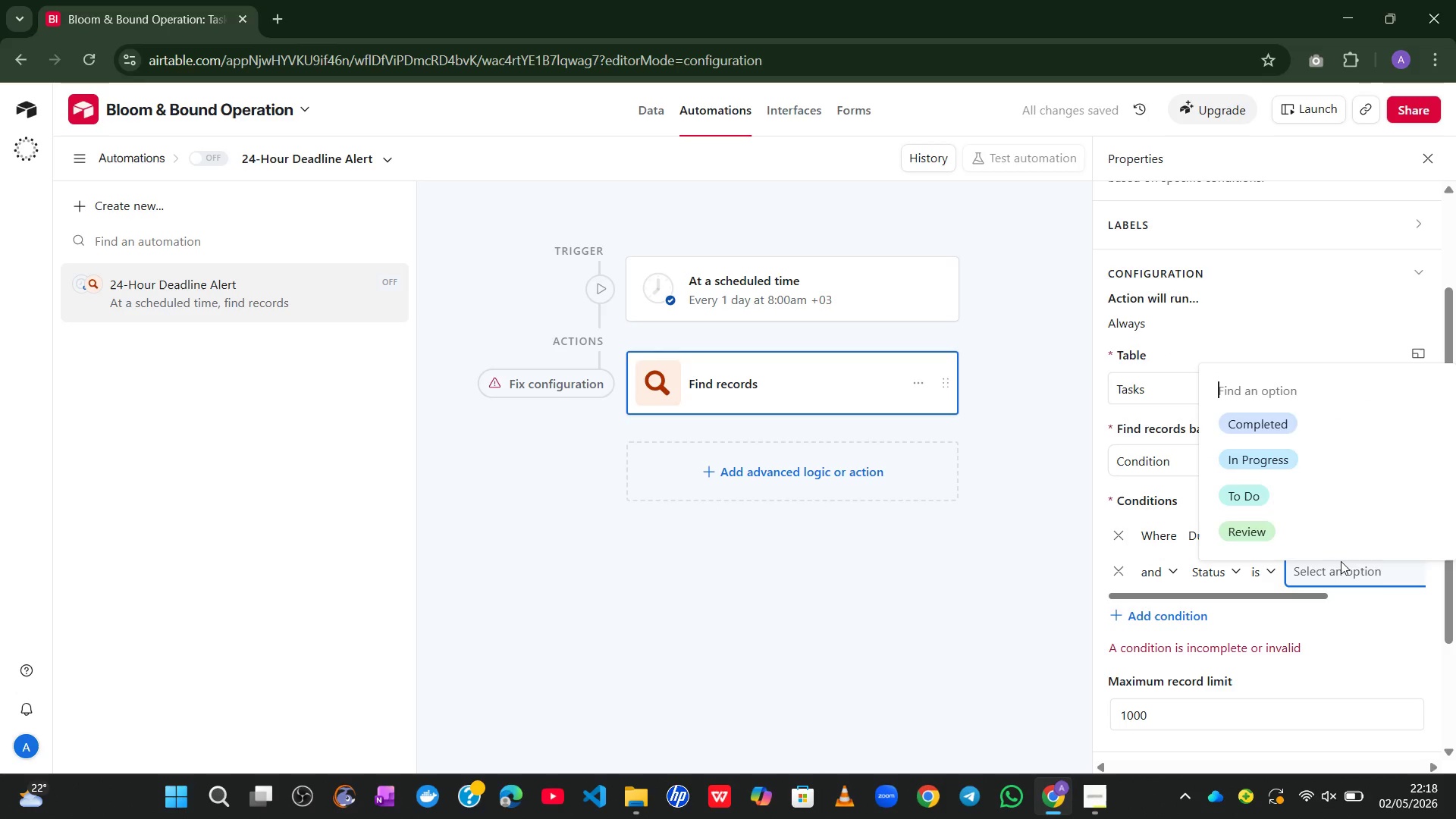 
left_click([1341, 561])
 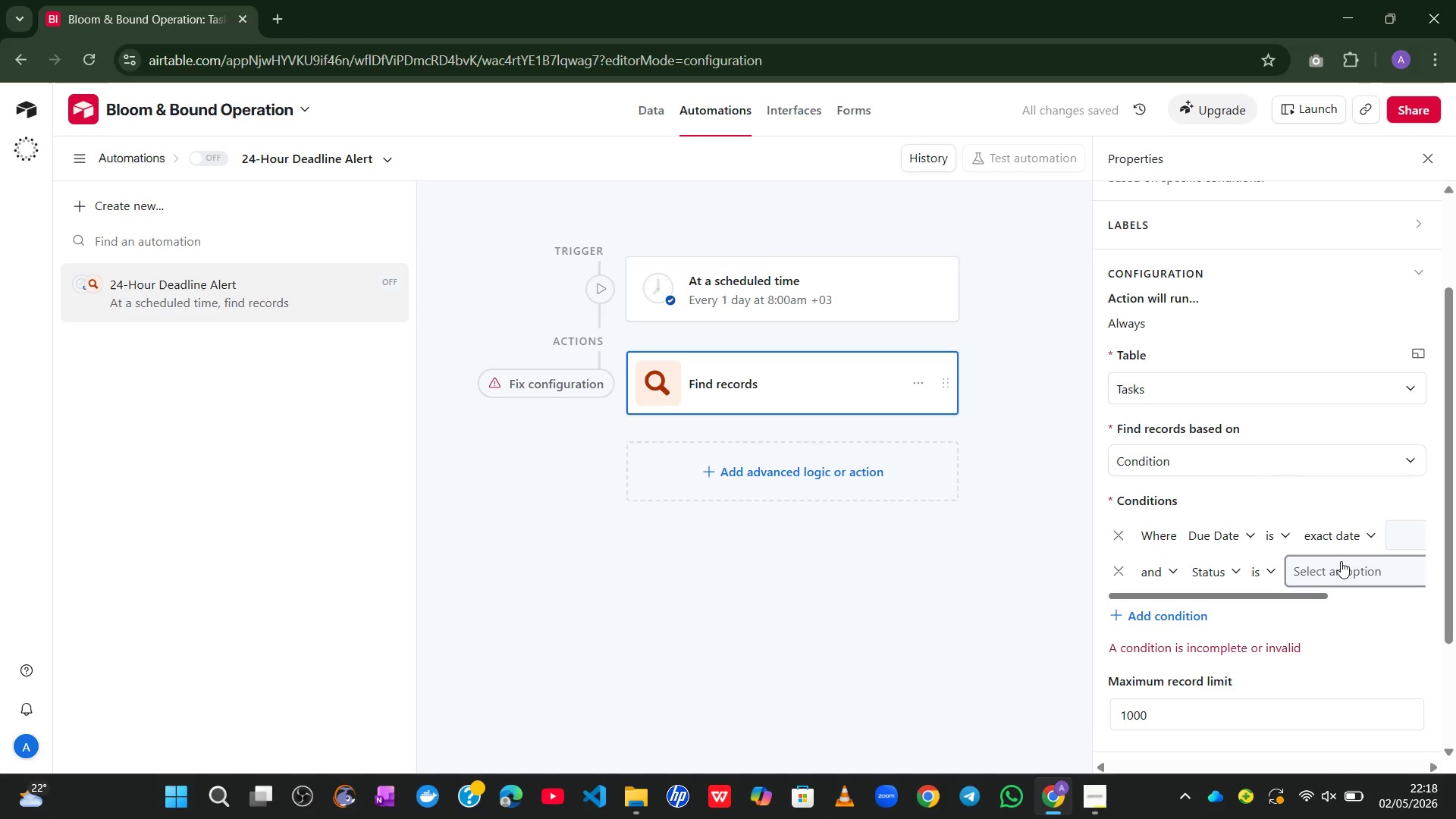 
left_click([1341, 561])
 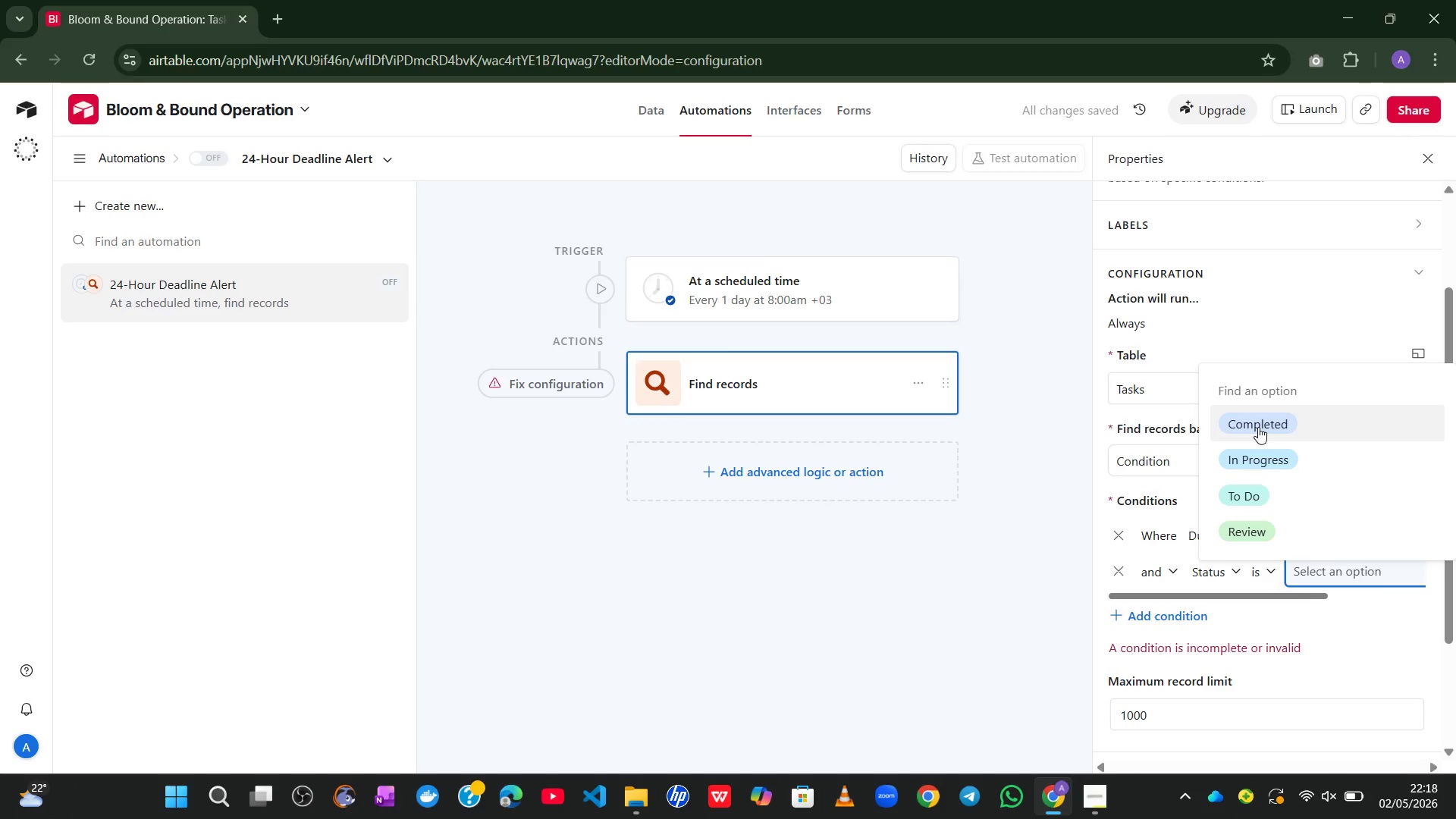 
left_click([1258, 427])
 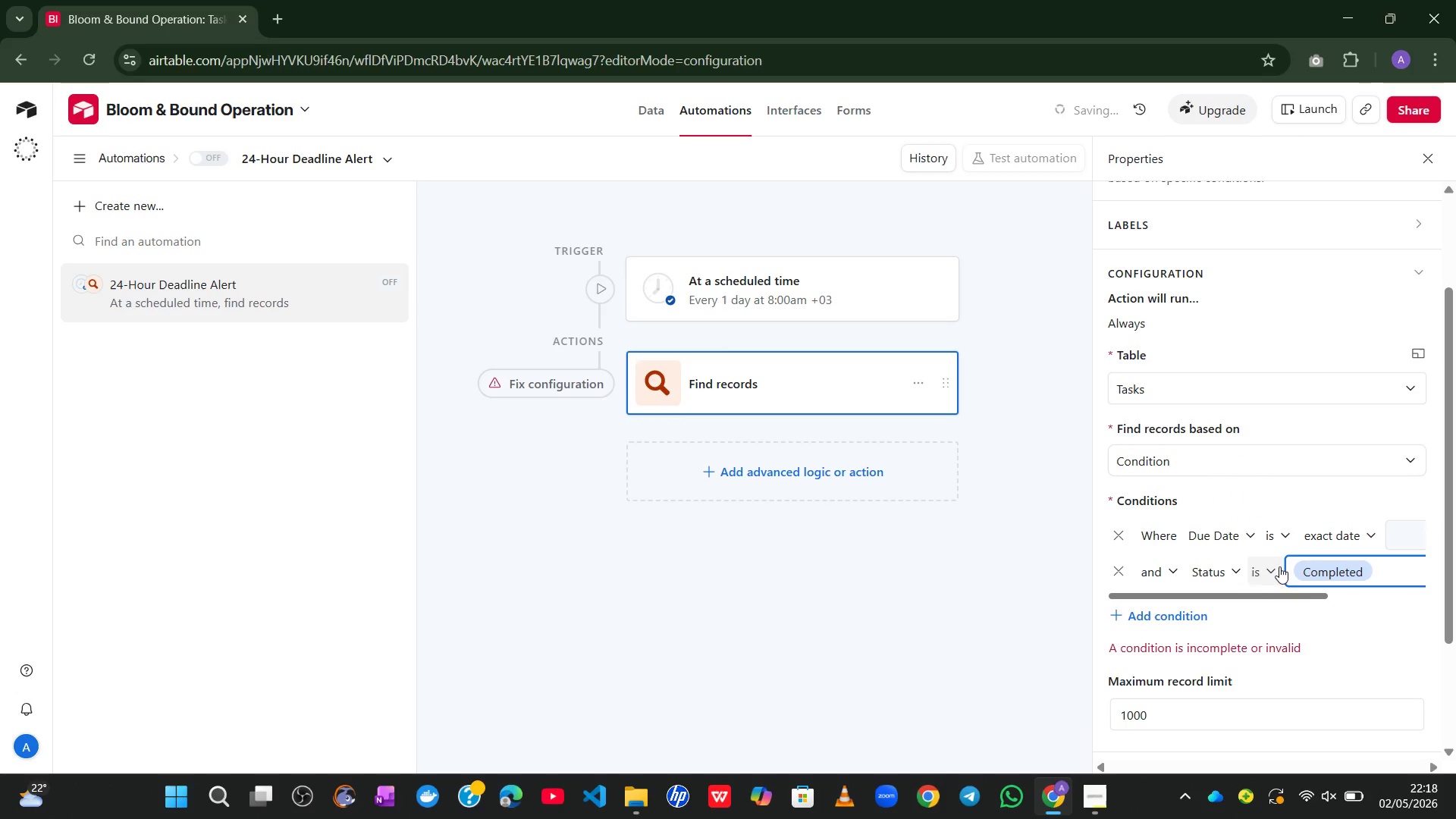 
left_click([1274, 568])
 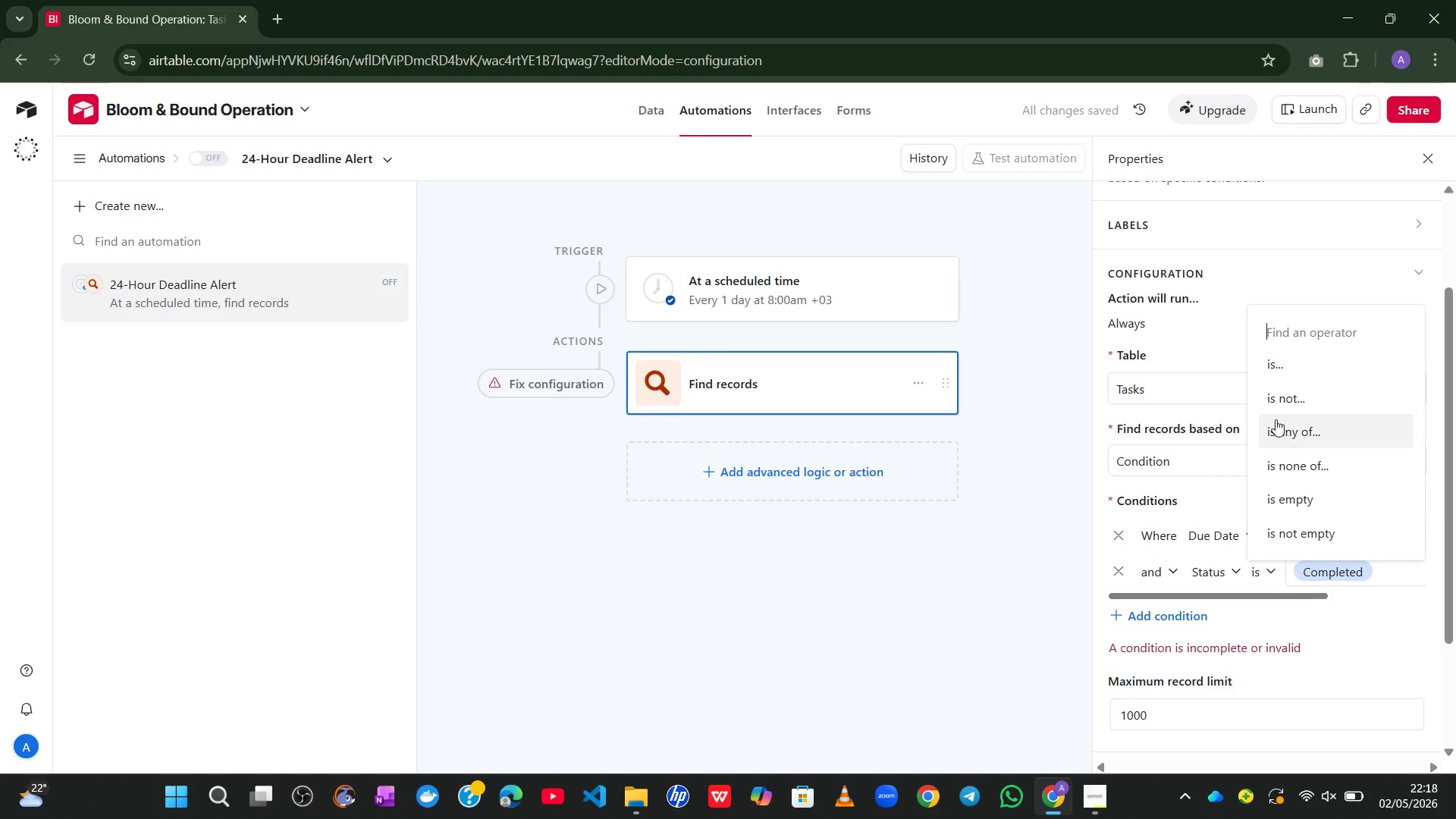 
left_click([1269, 409])
 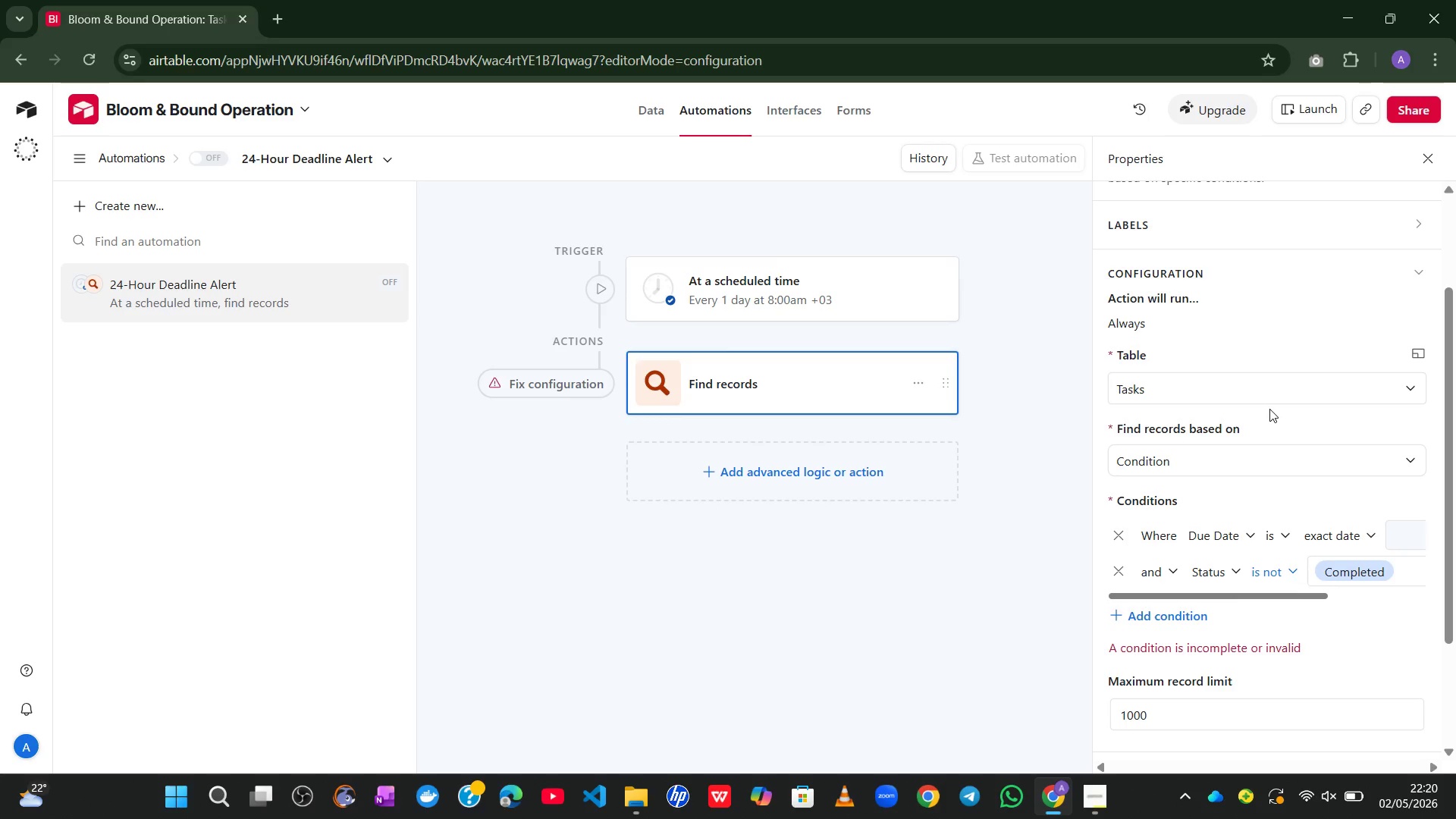 
wait(75.92)
 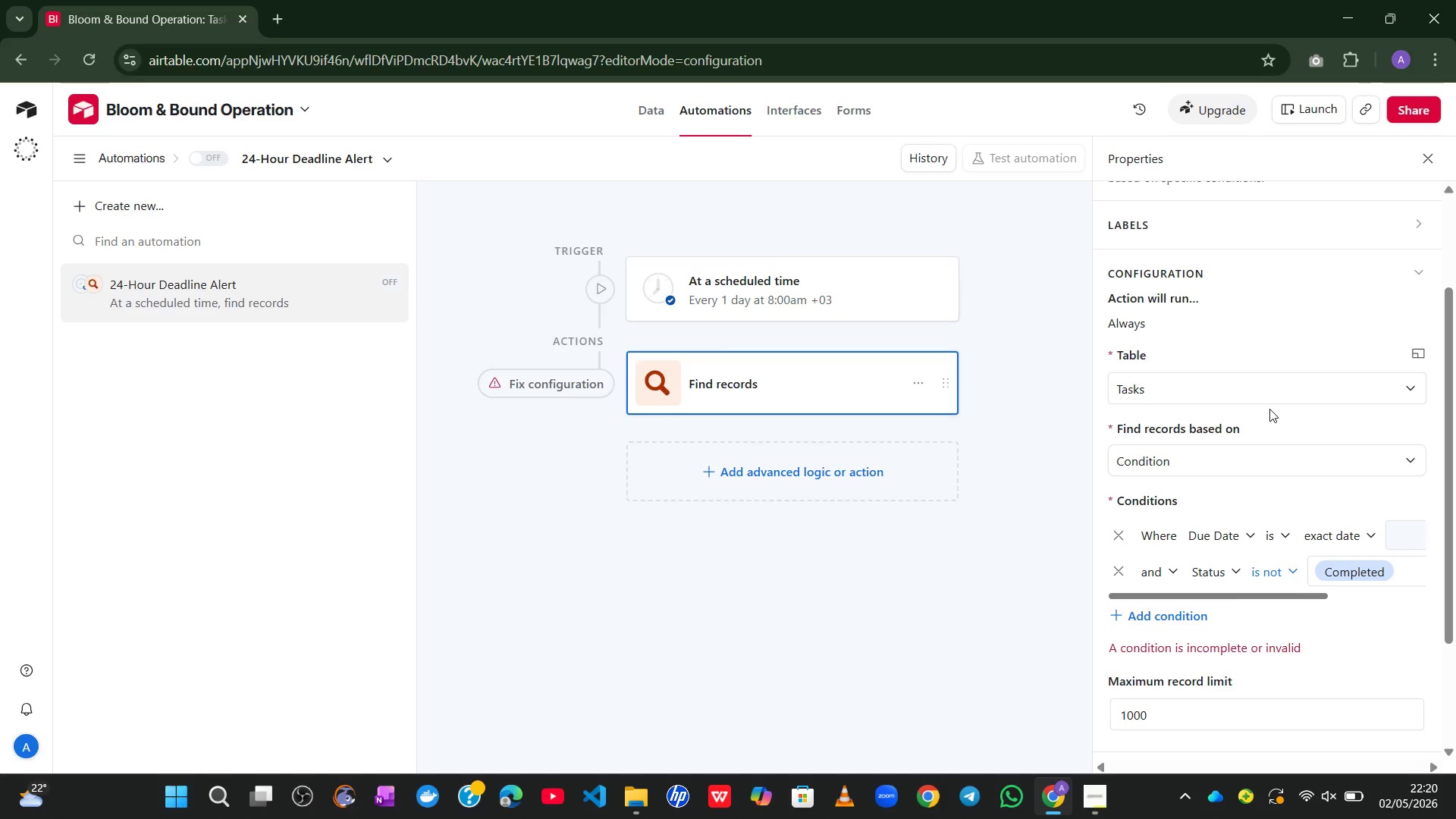 
left_click([1286, 540])
 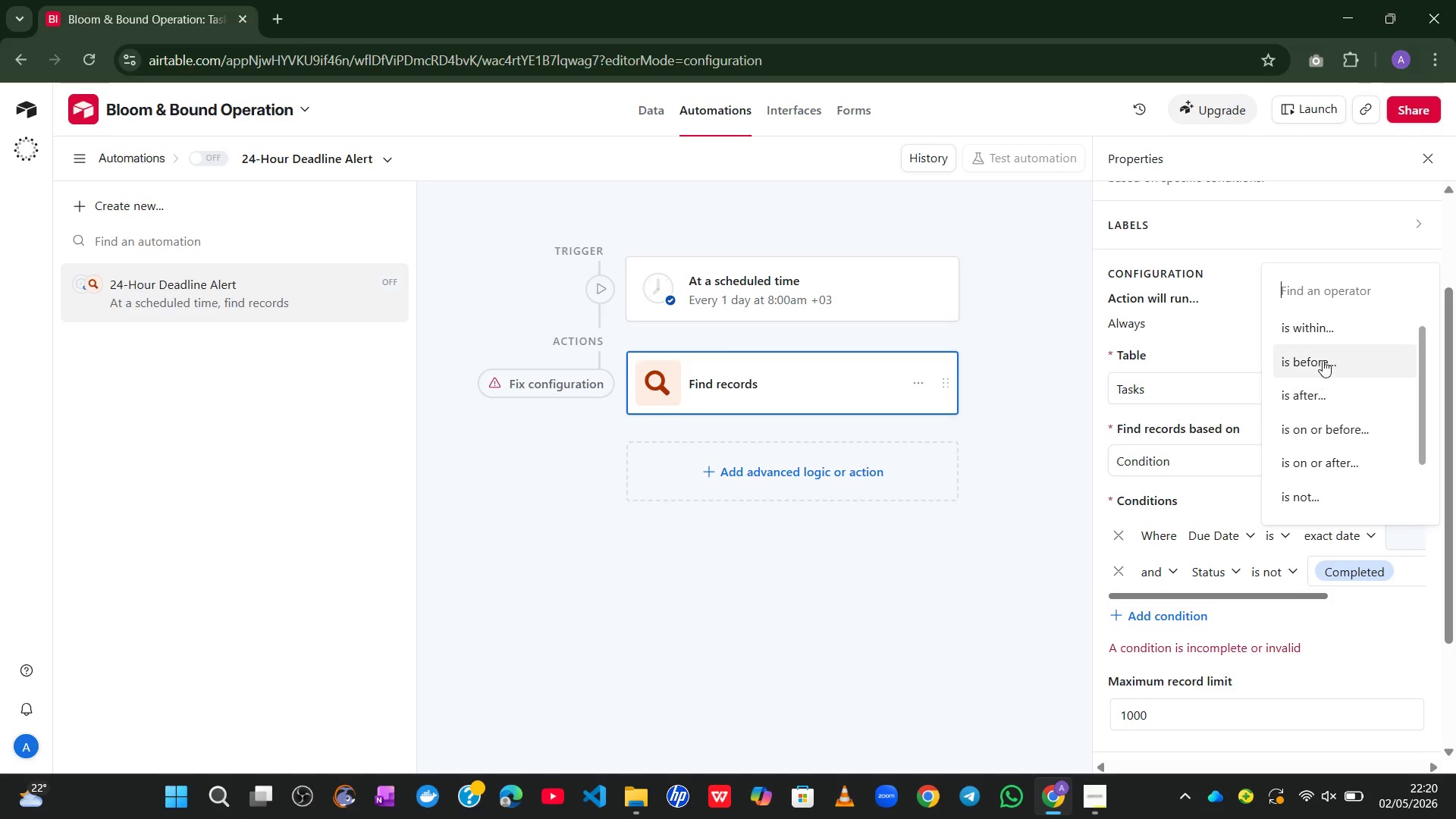 
left_click([1315, 331])
 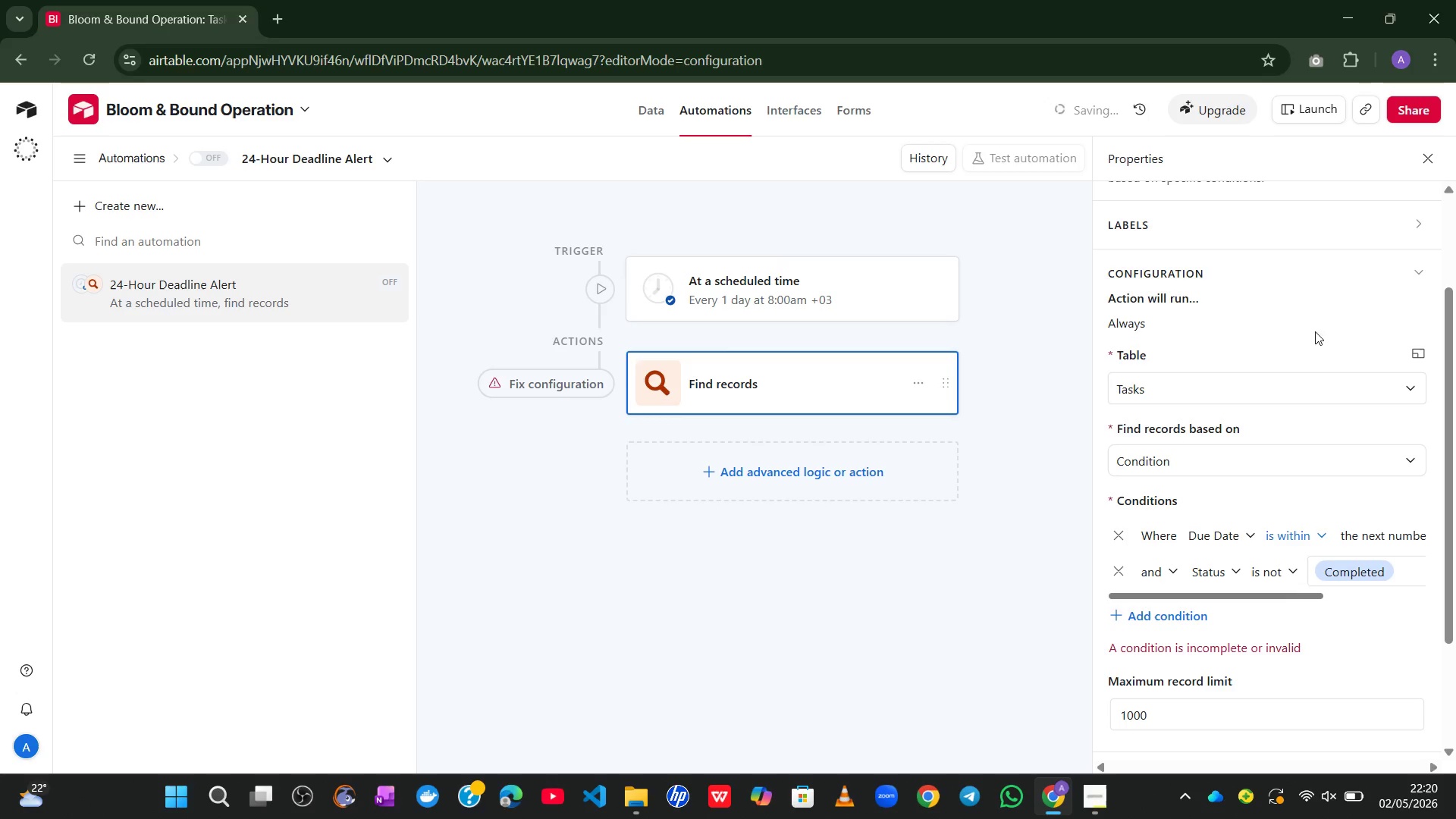 
mouse_move([1328, 465])
 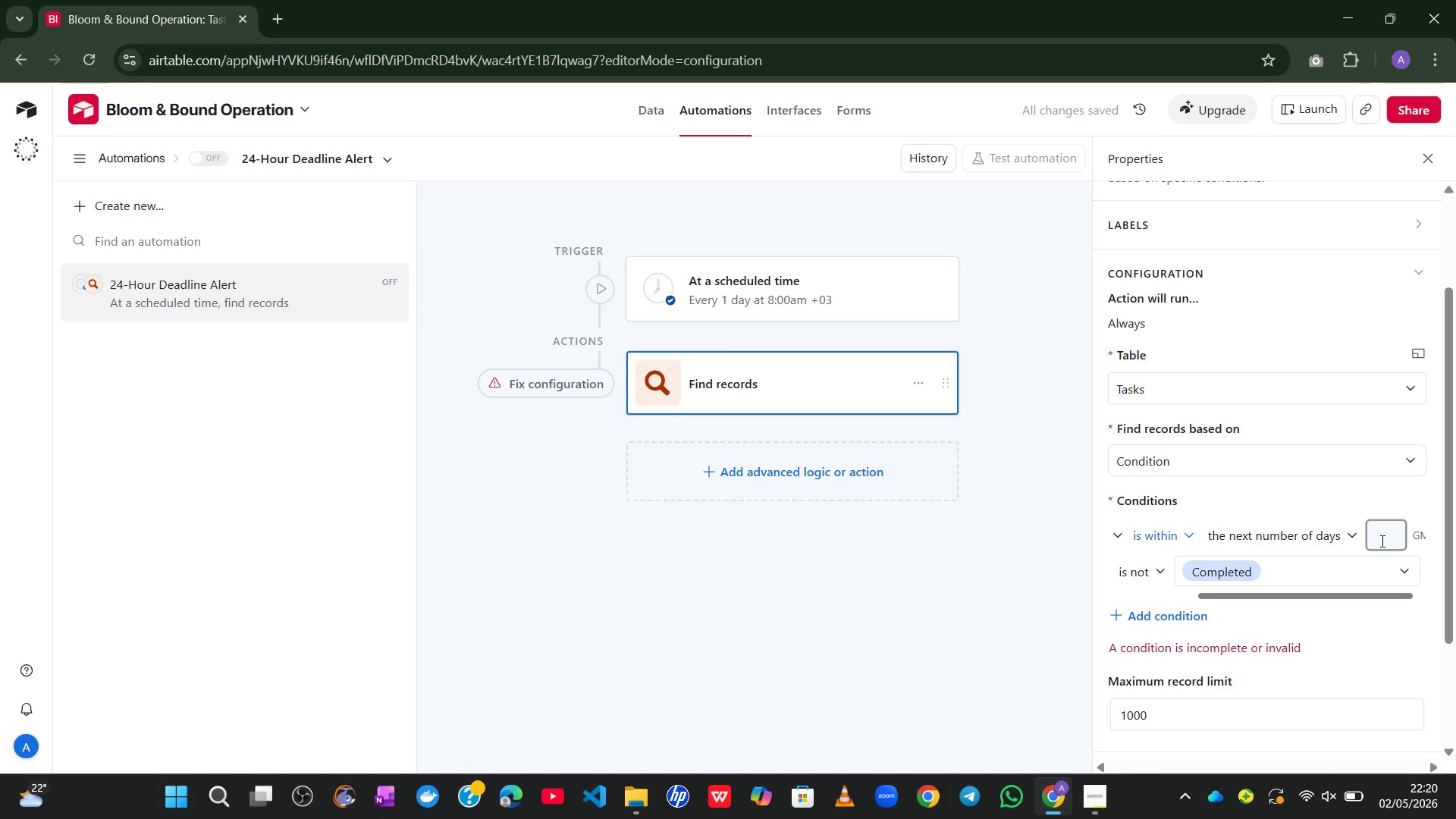 
left_click([1345, 526])
 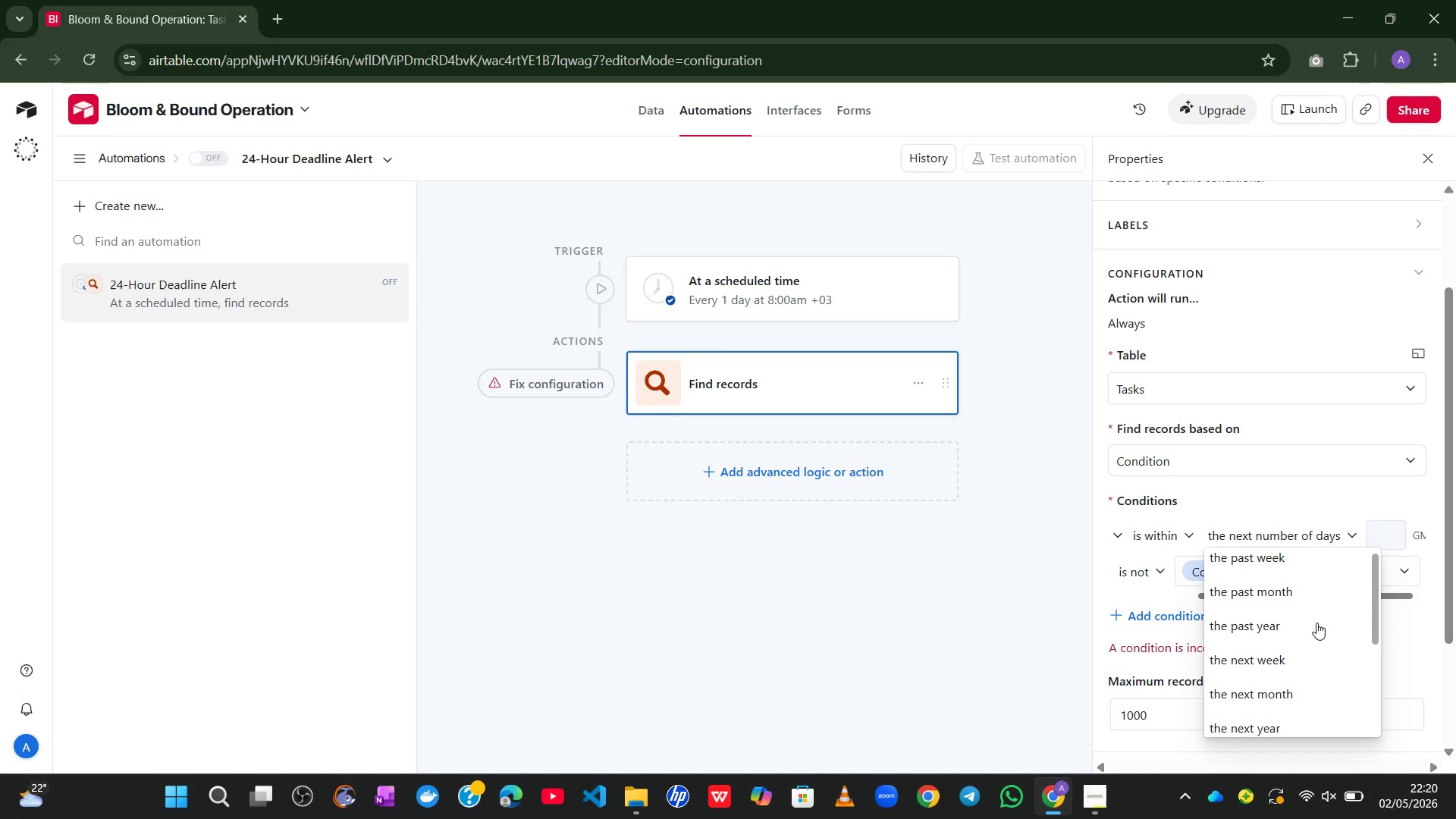 
wait(12.23)
 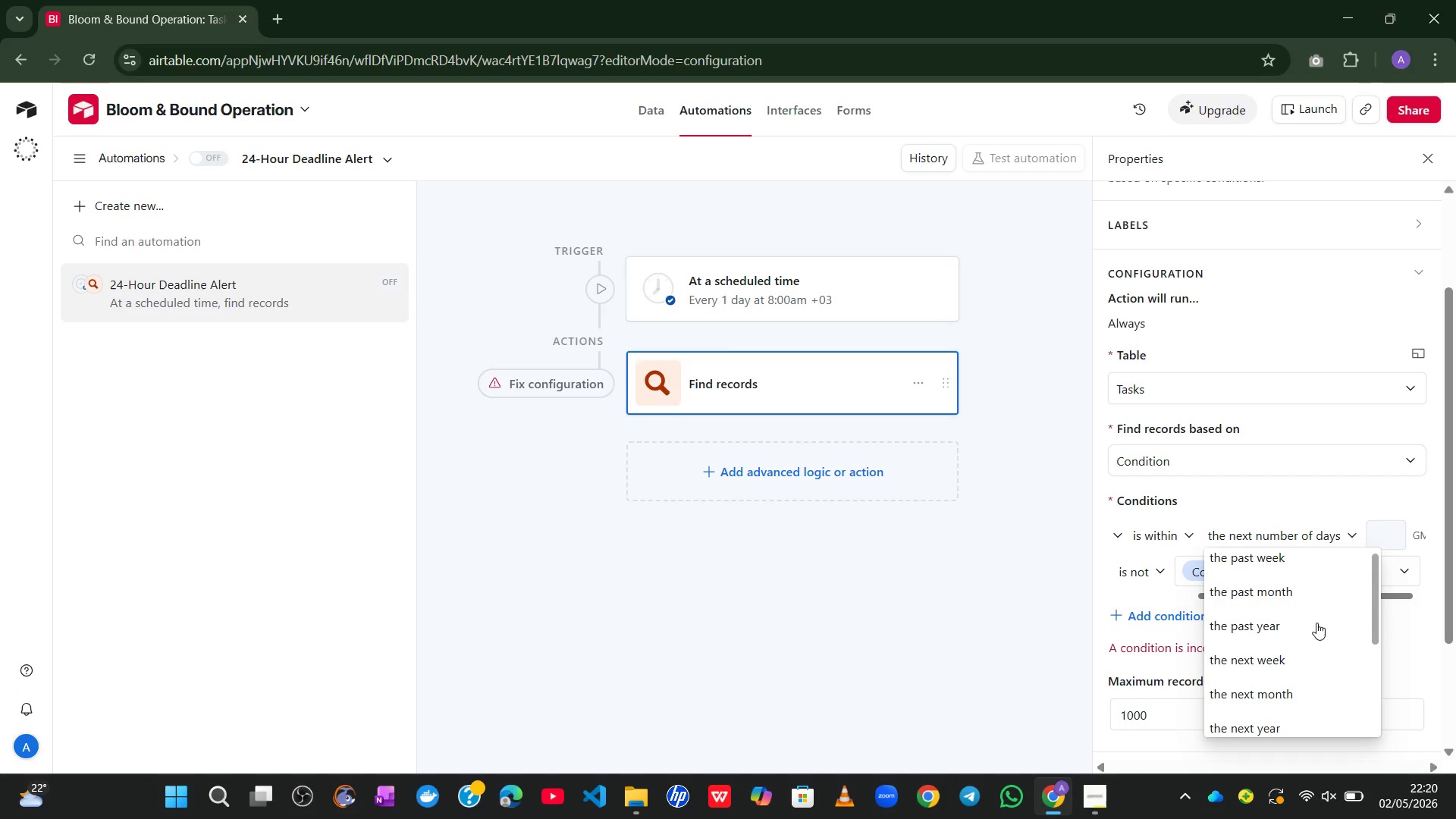 
left_click([1321, 477])
 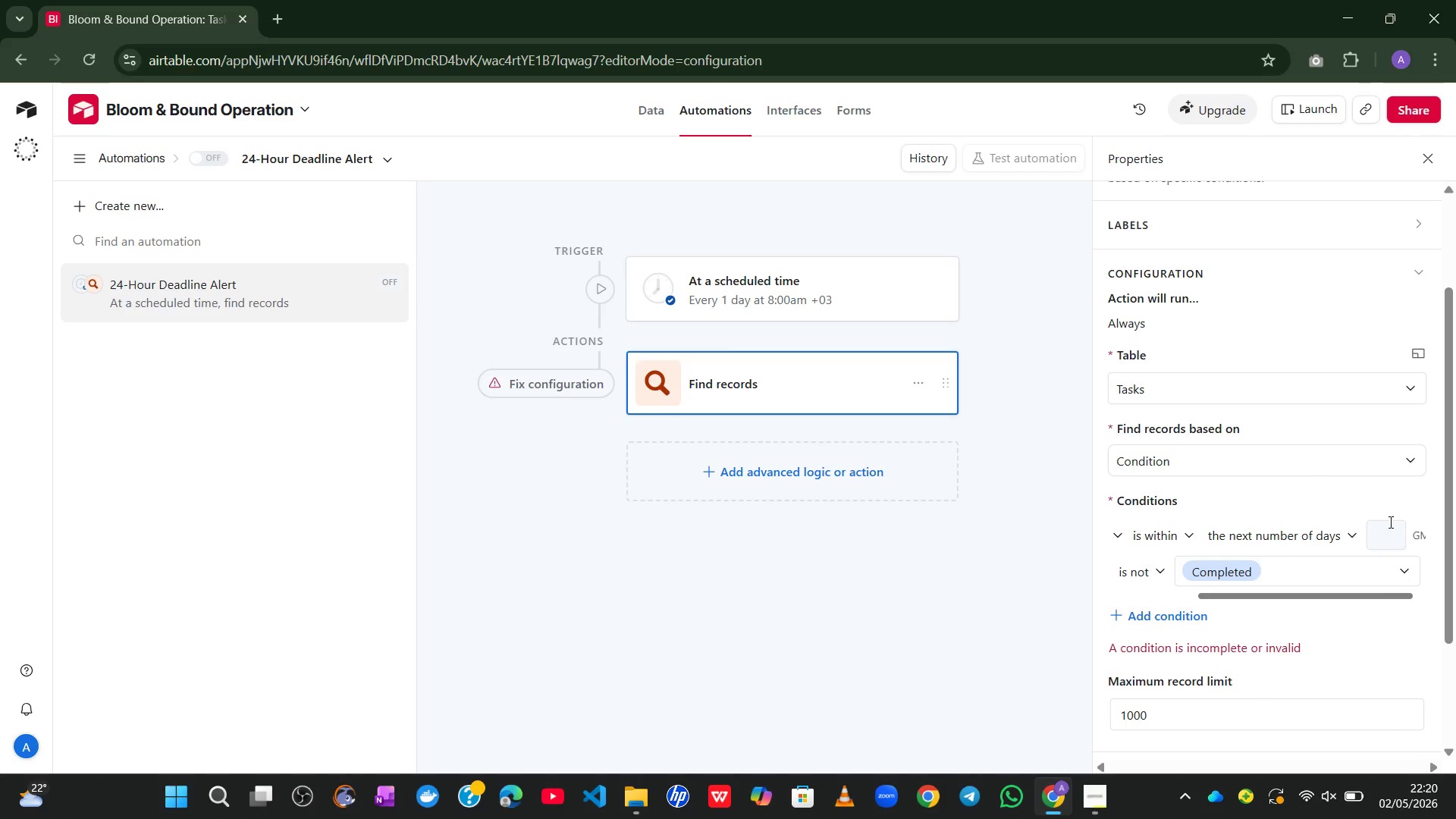 
left_click([1388, 529])
 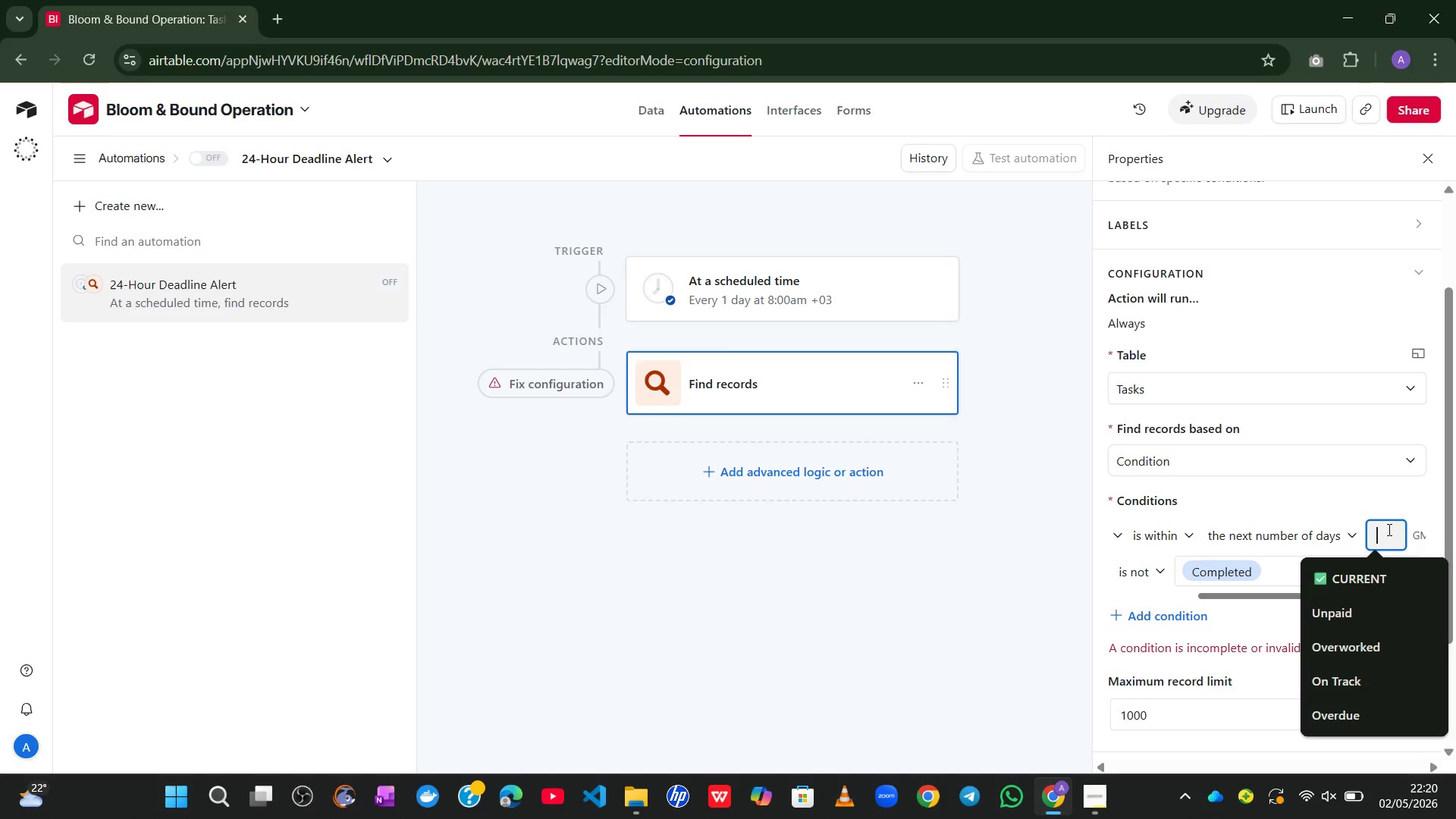 
wait(11.33)
 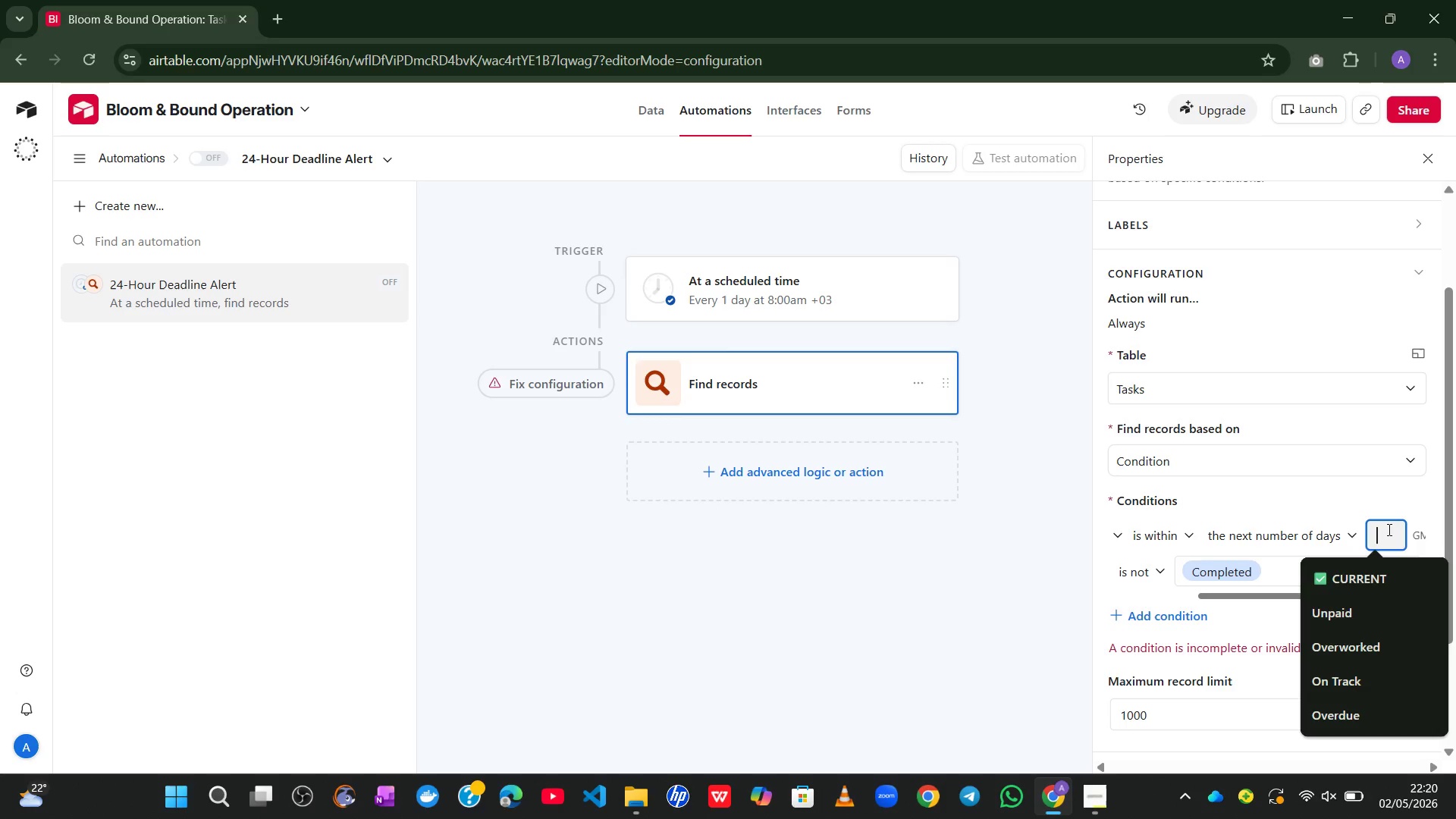 
key(1)
 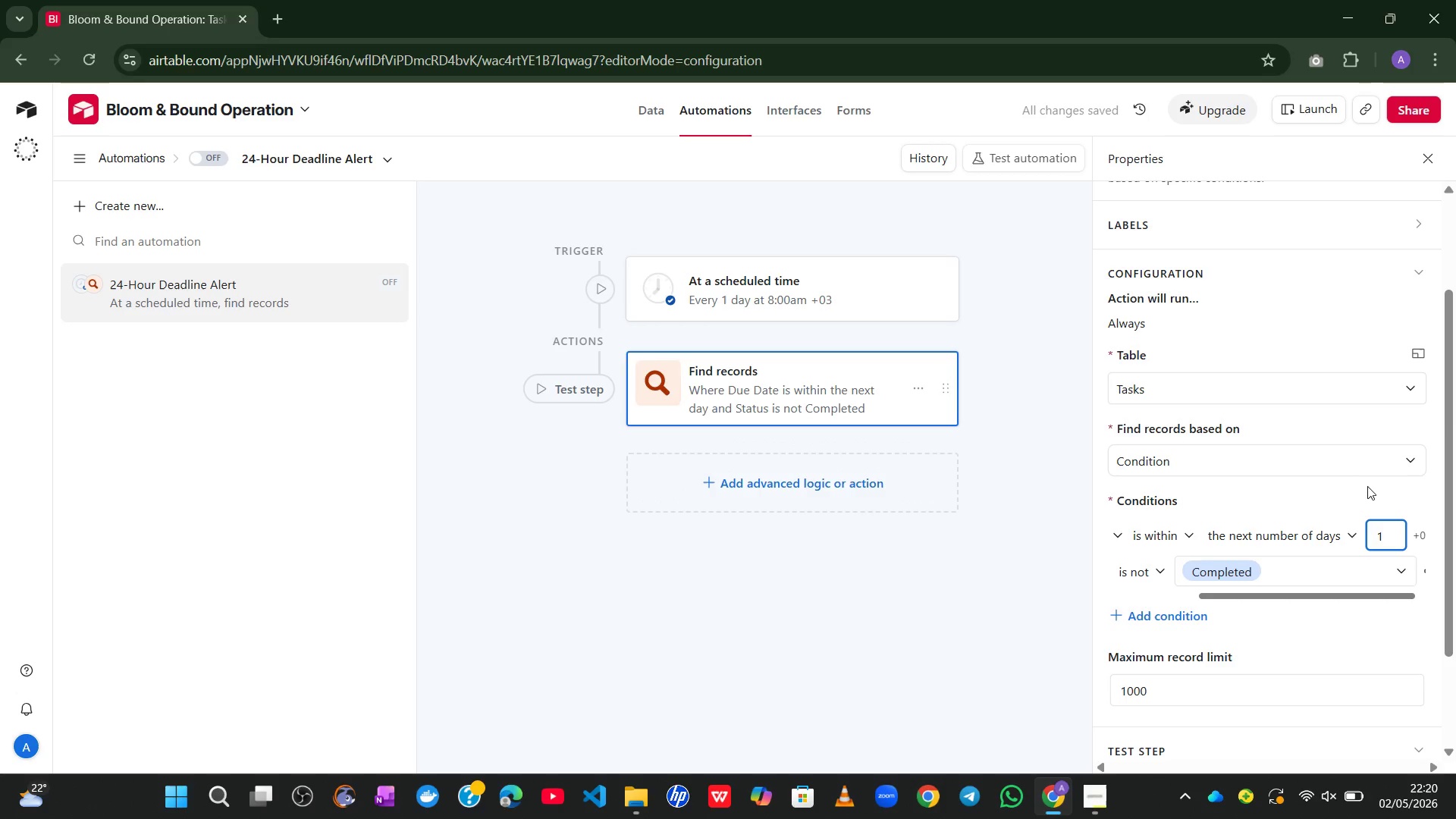 
left_click([1360, 480])
 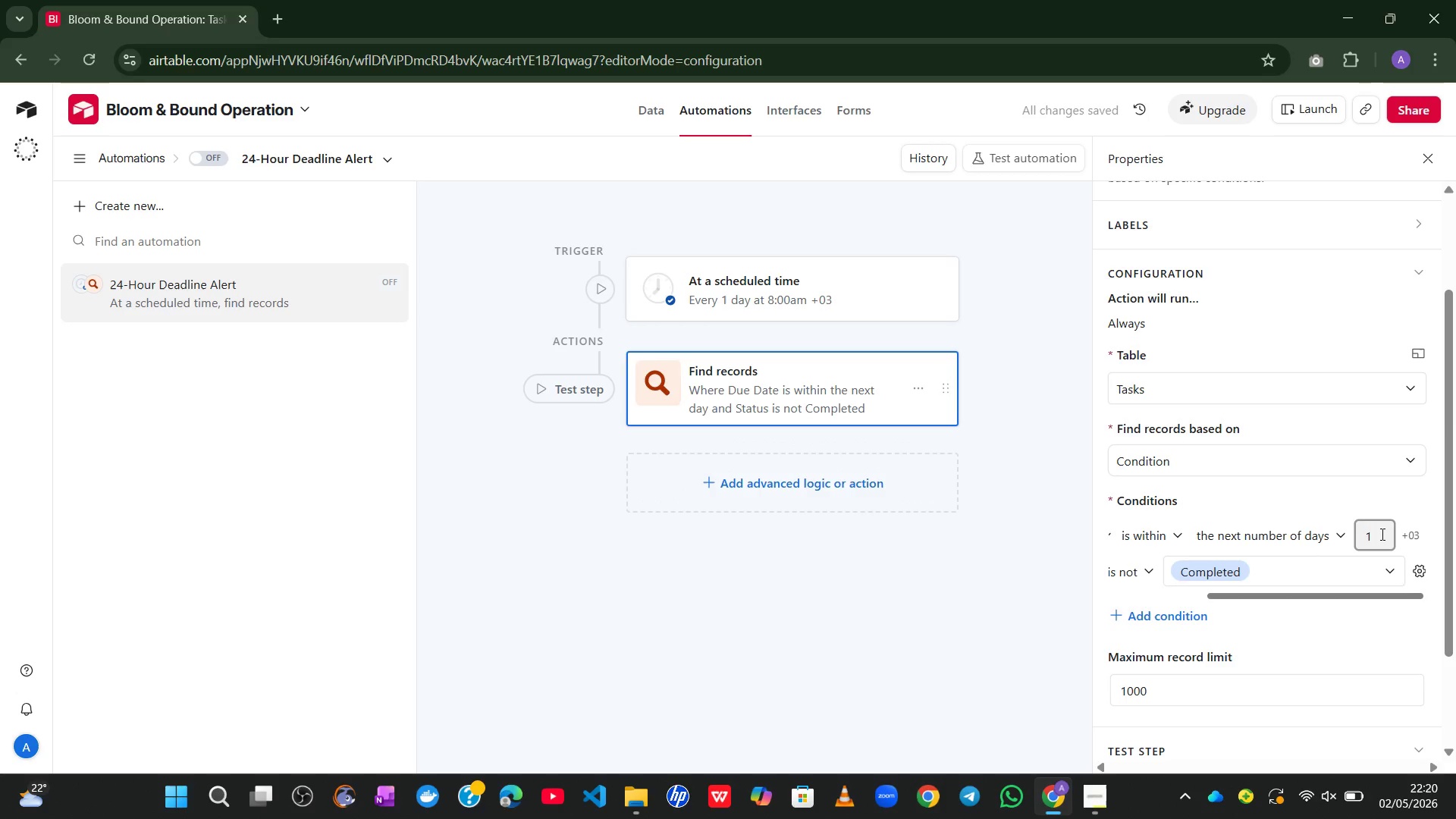 
wait(8.25)
 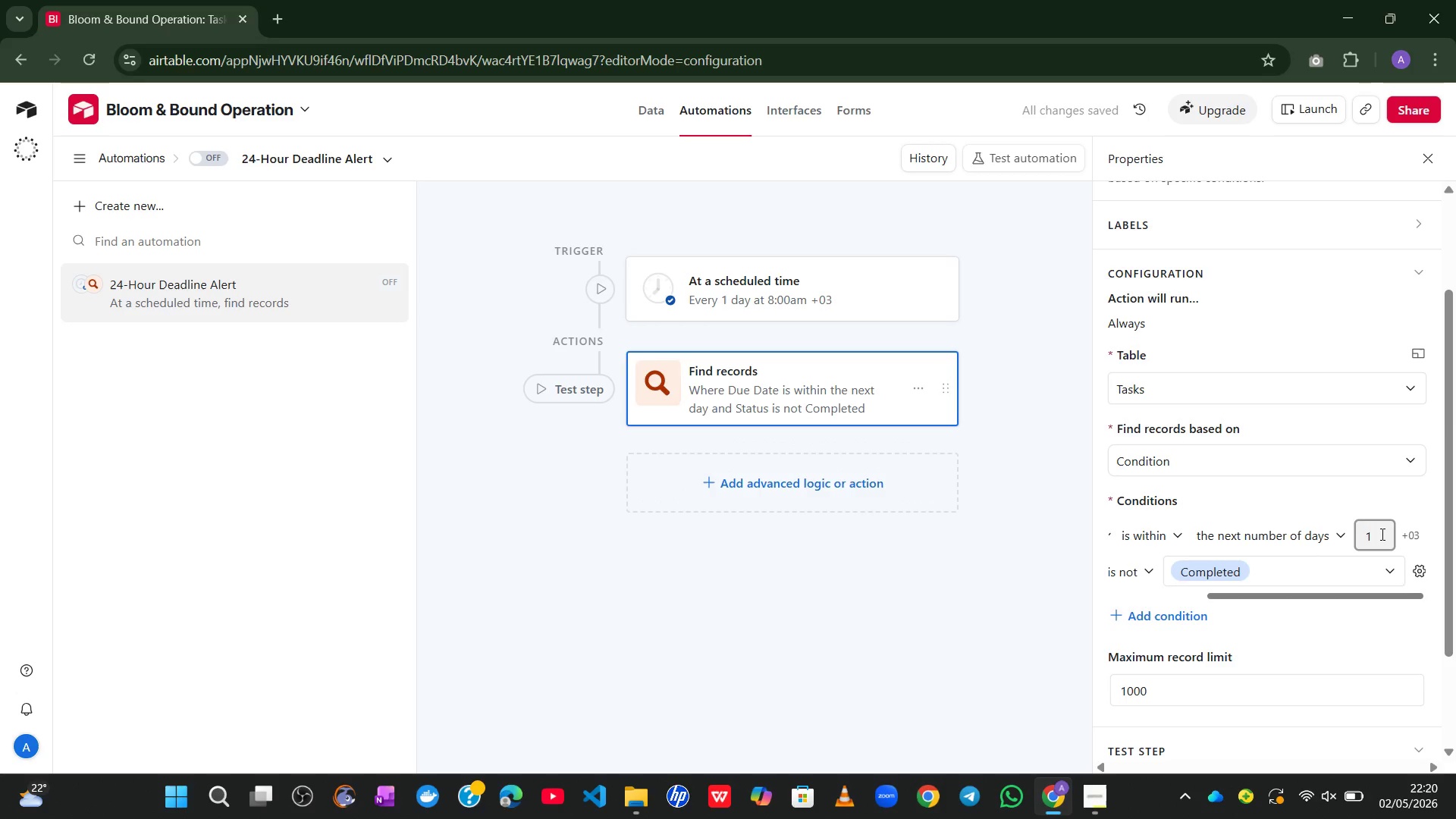 
left_click([1371, 542])